 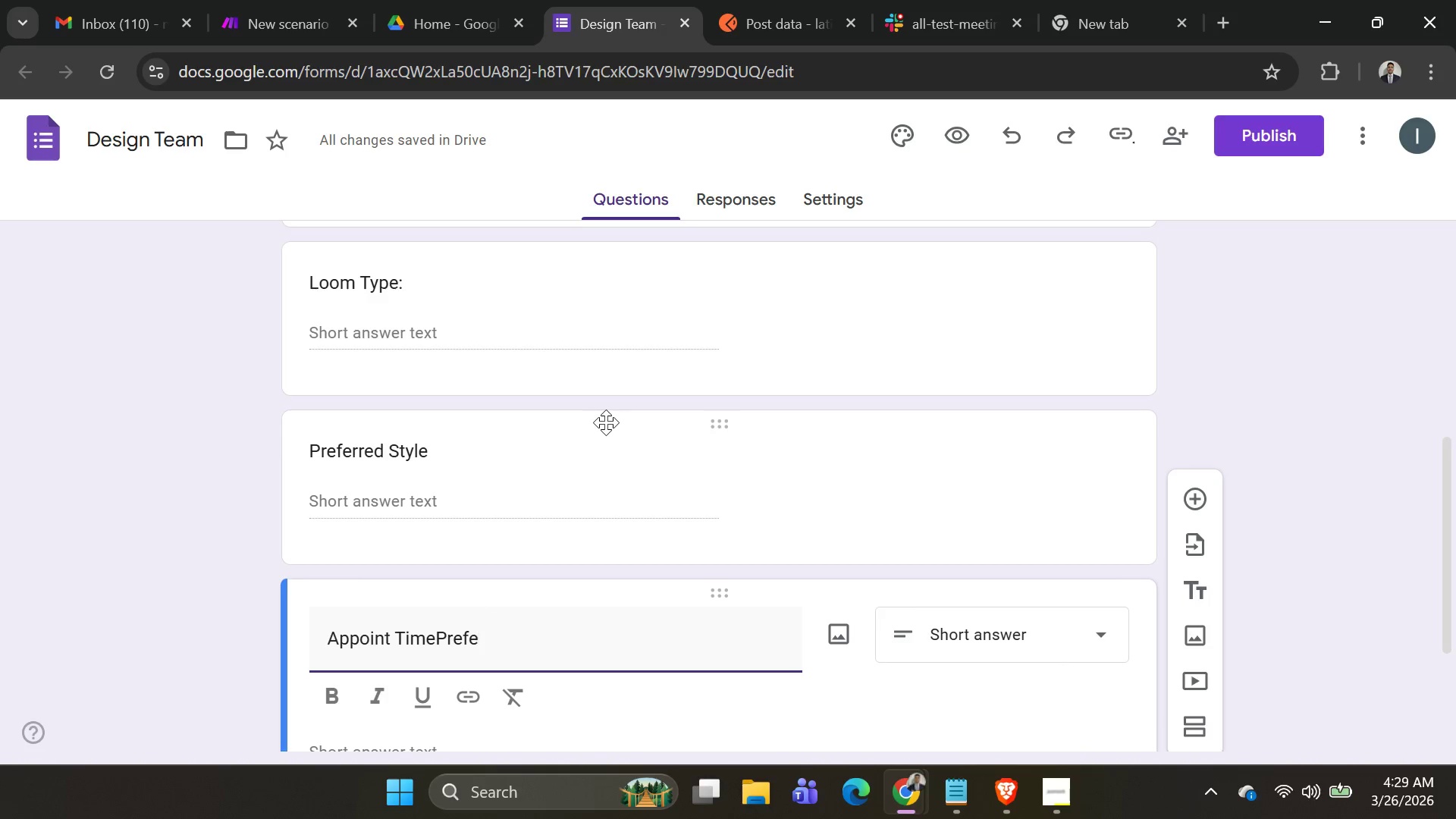 
key(Backspace)
 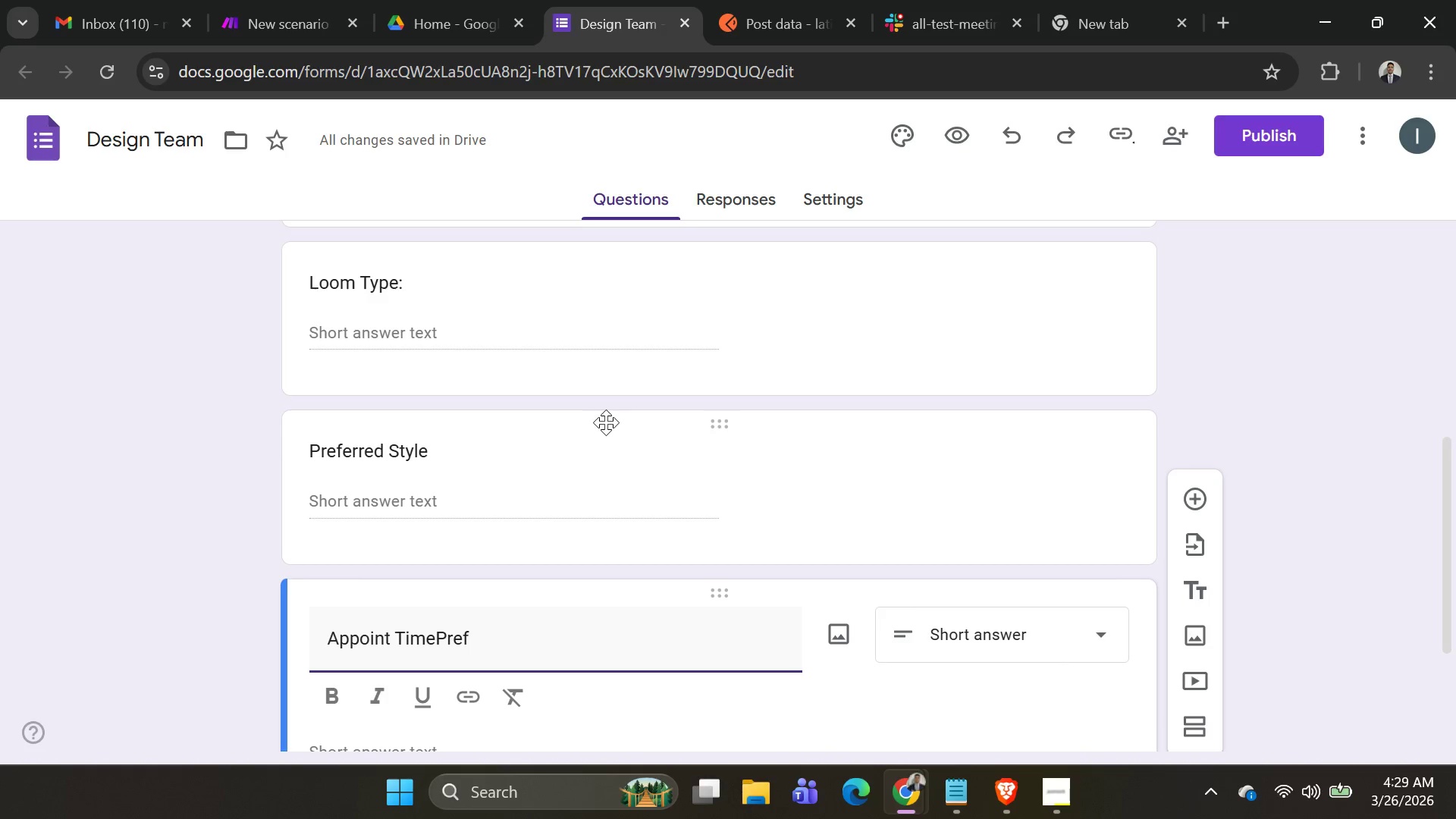 
key(Backspace)
 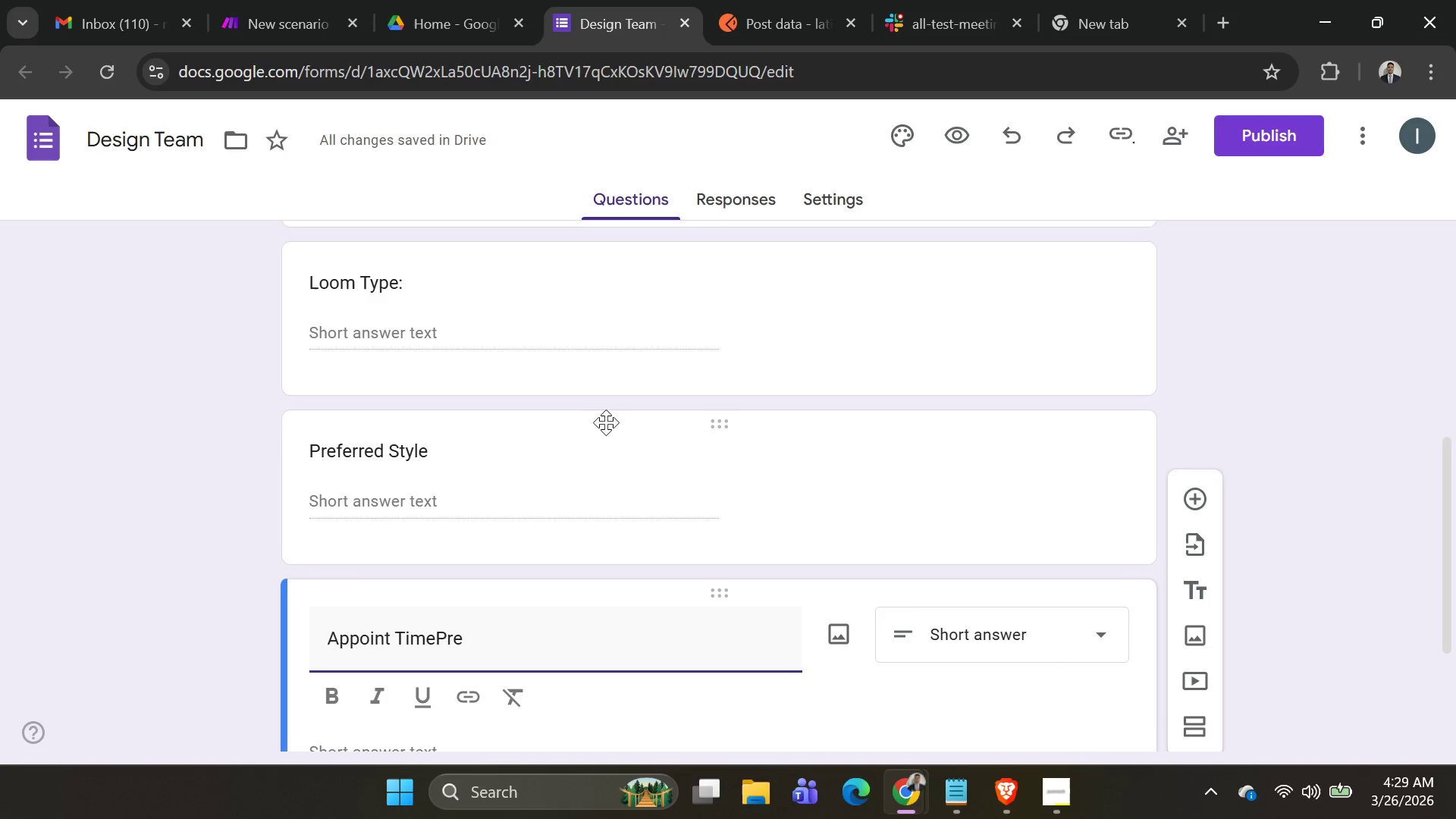 
key(Backspace)
 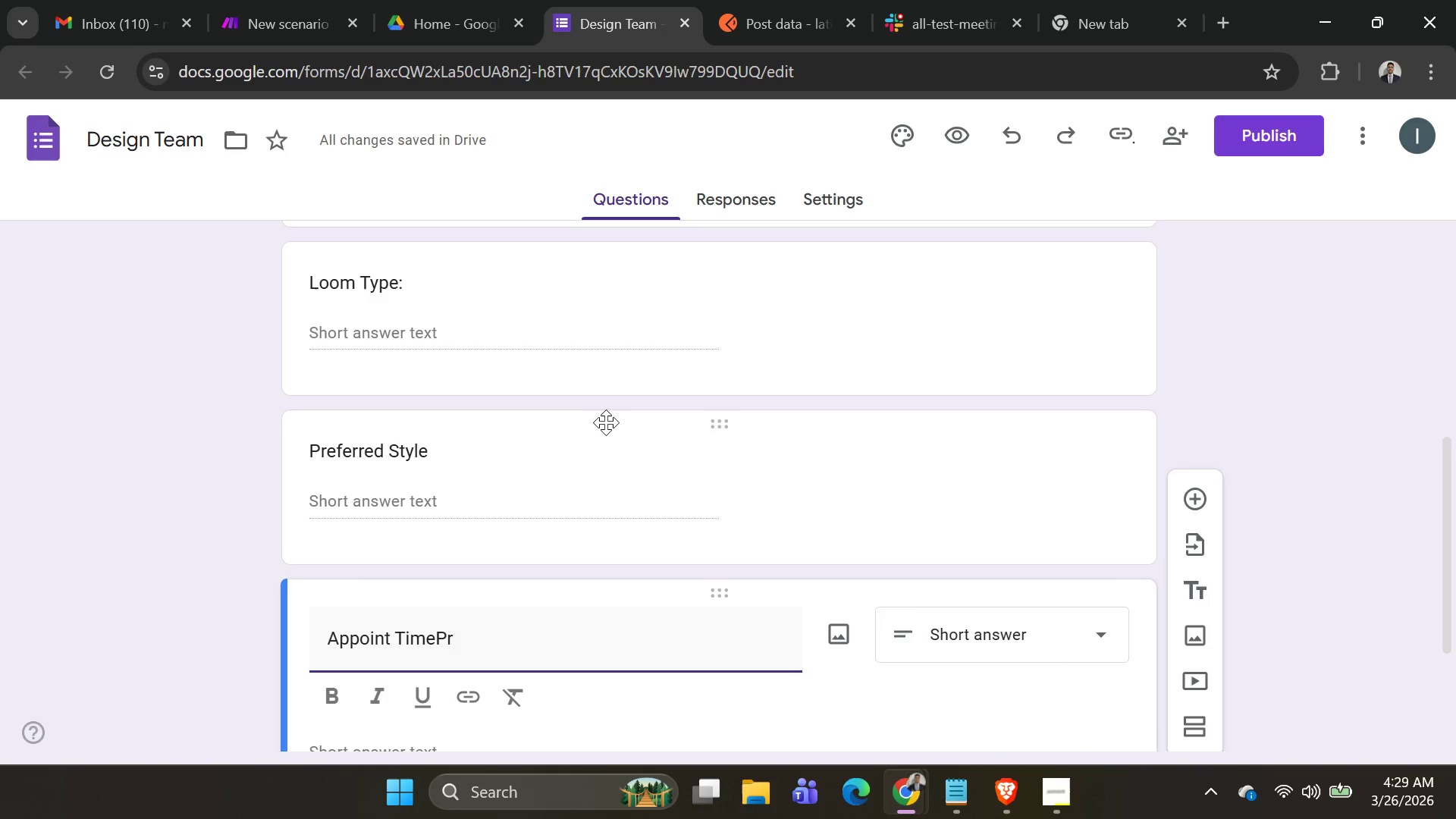 
key(Backspace)
 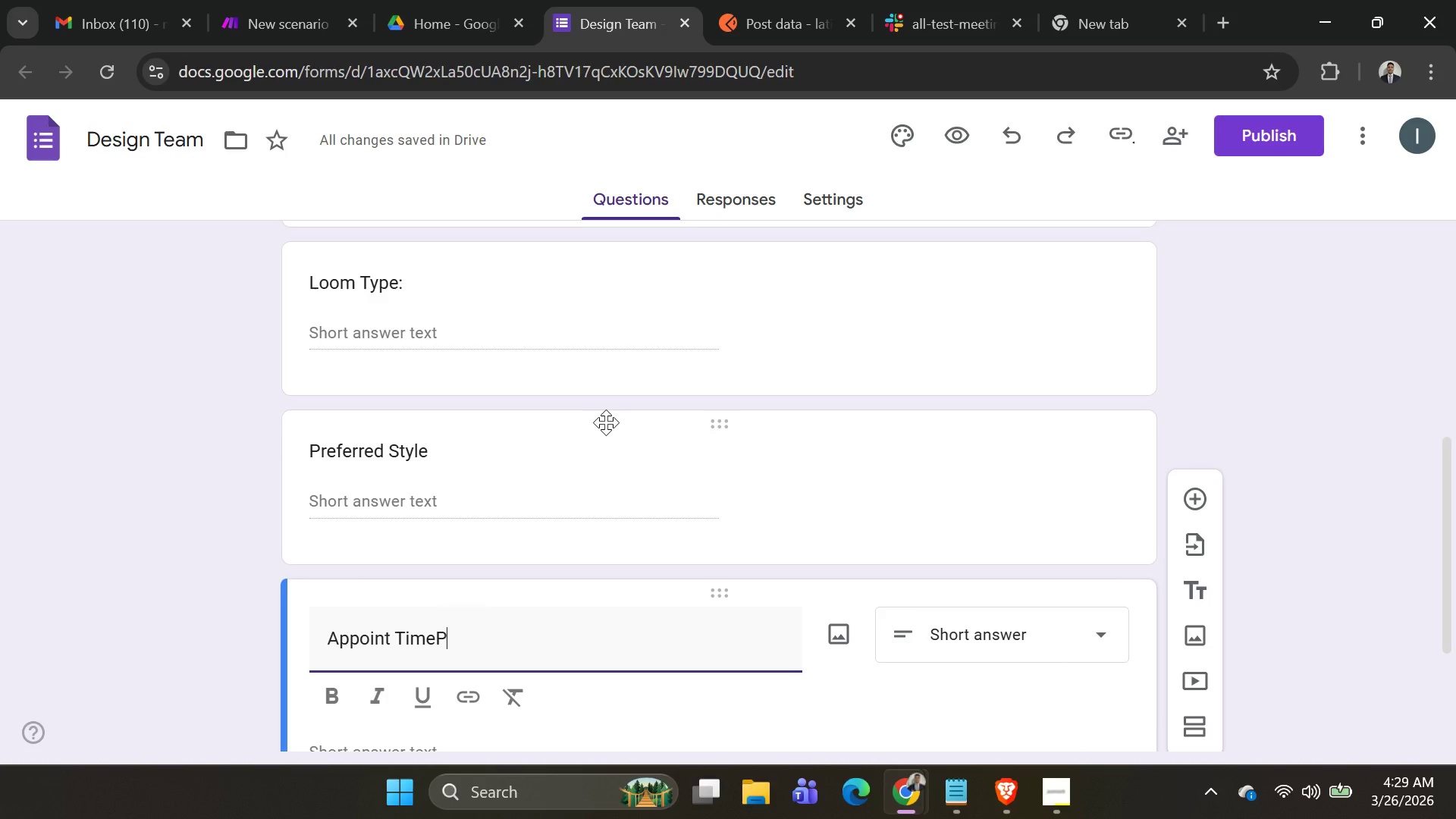 
key(Backspace)
 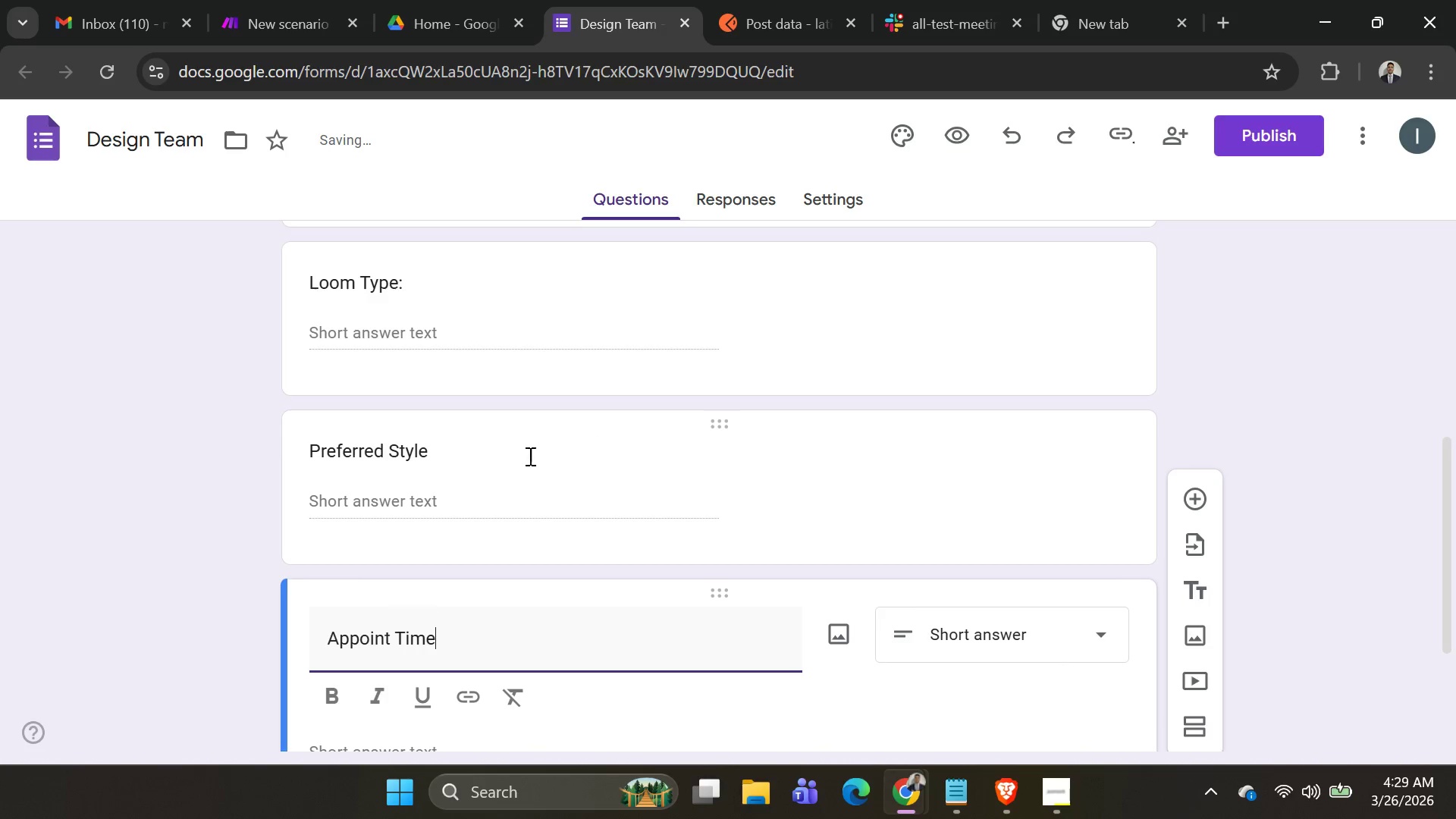 
left_click([459, 451])
 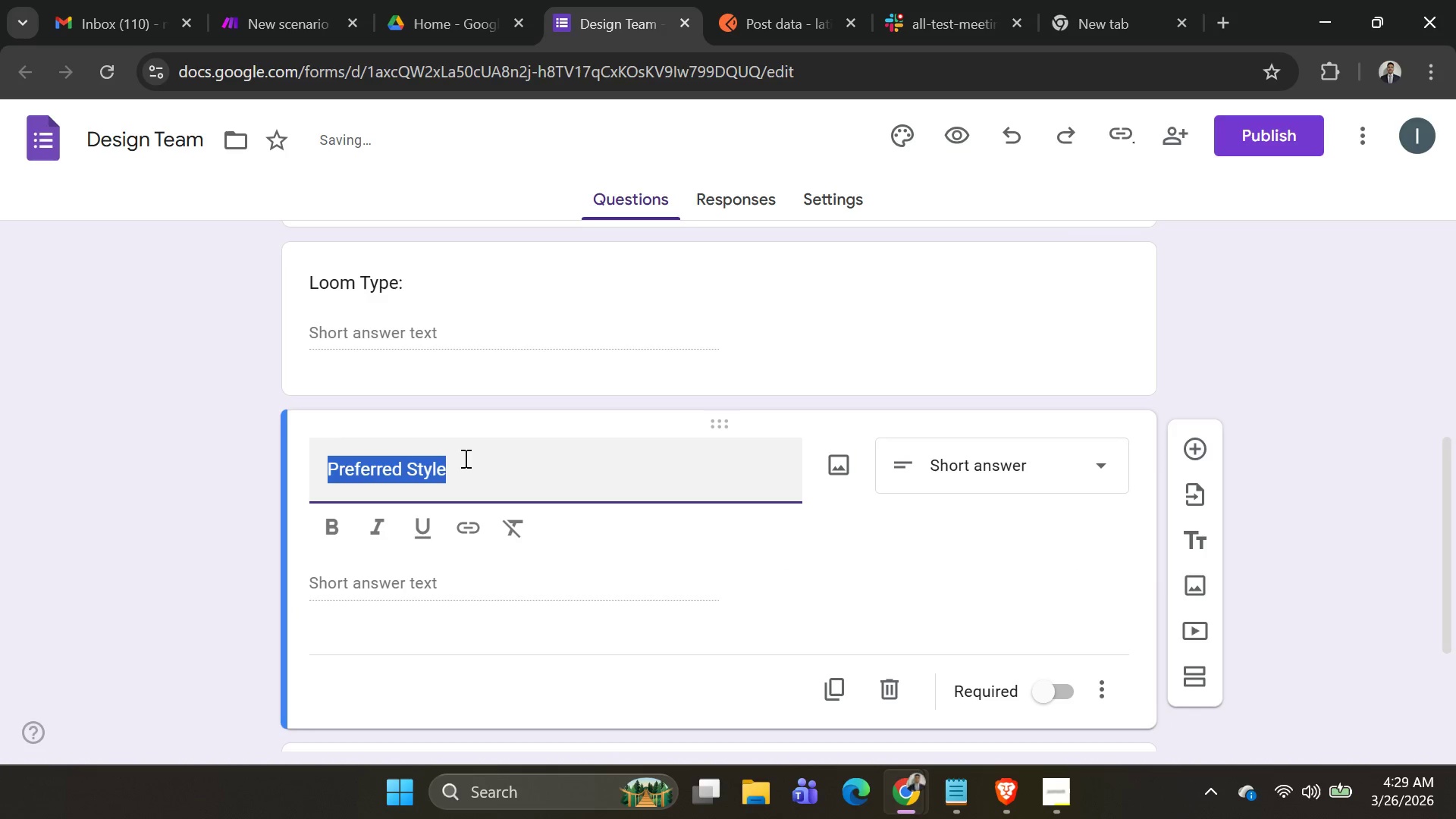 
left_click([469, 469])
 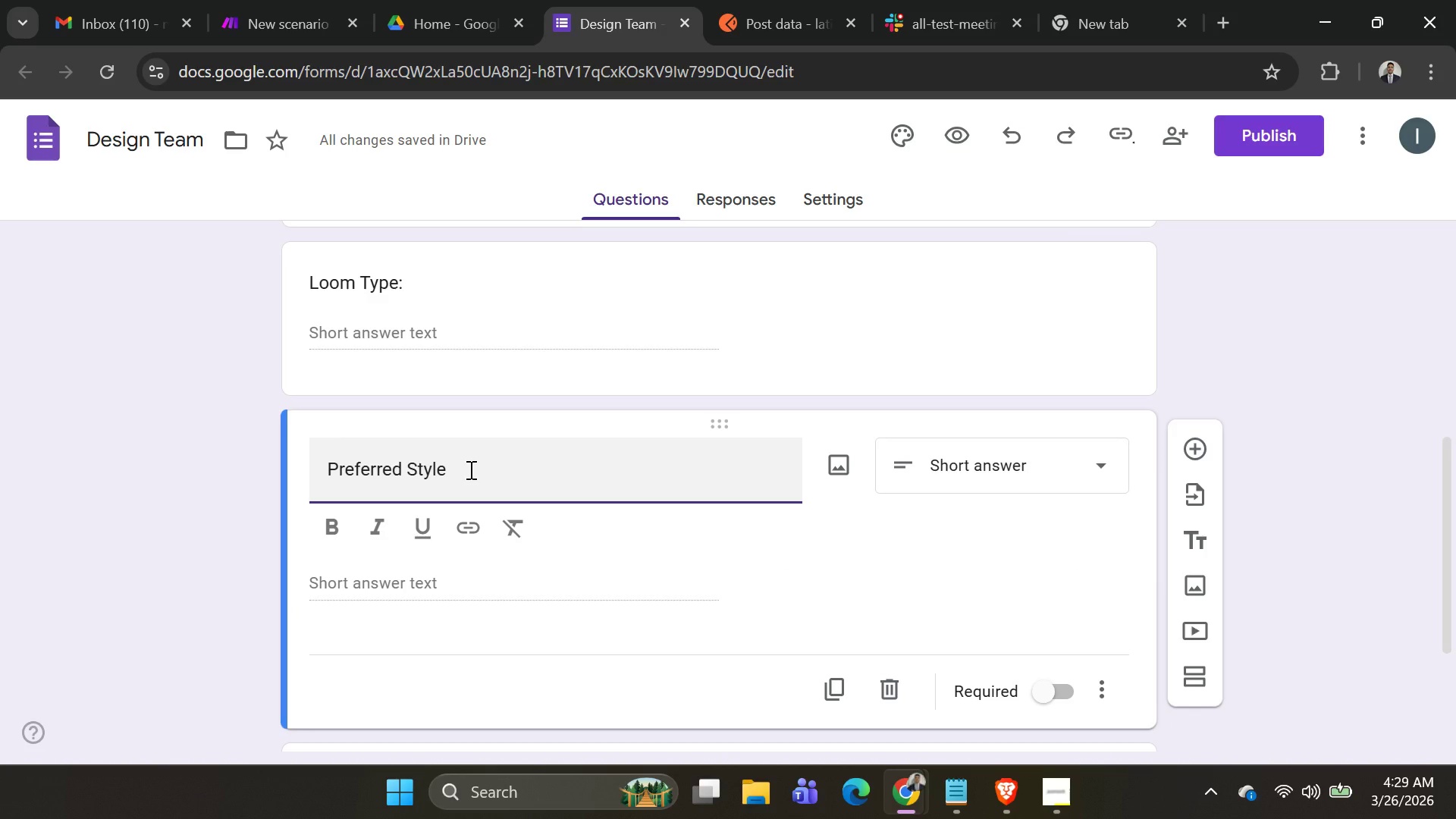 
key(Shift+ShiftRight)
 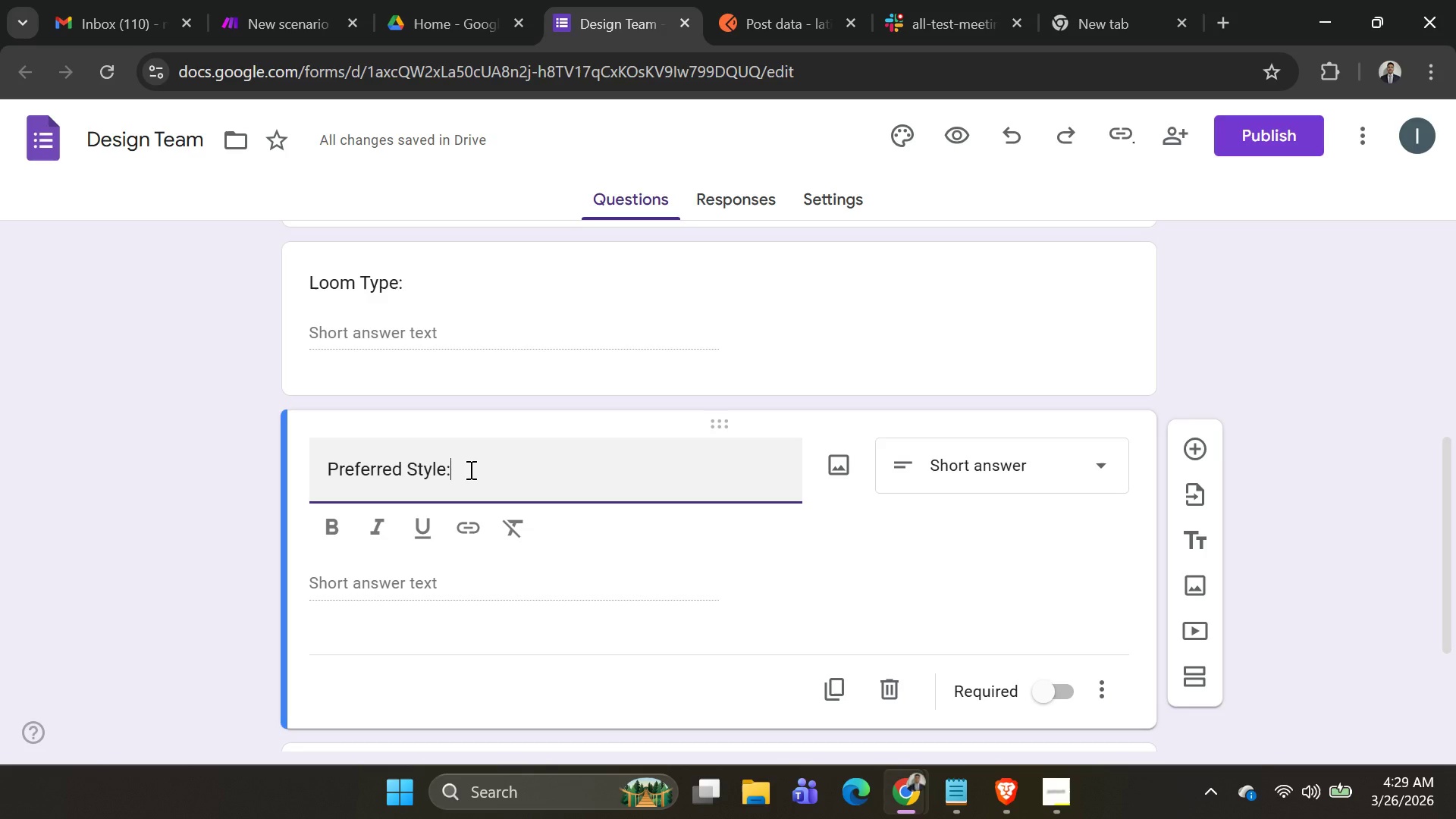 
key(Shift+Semicolon)
 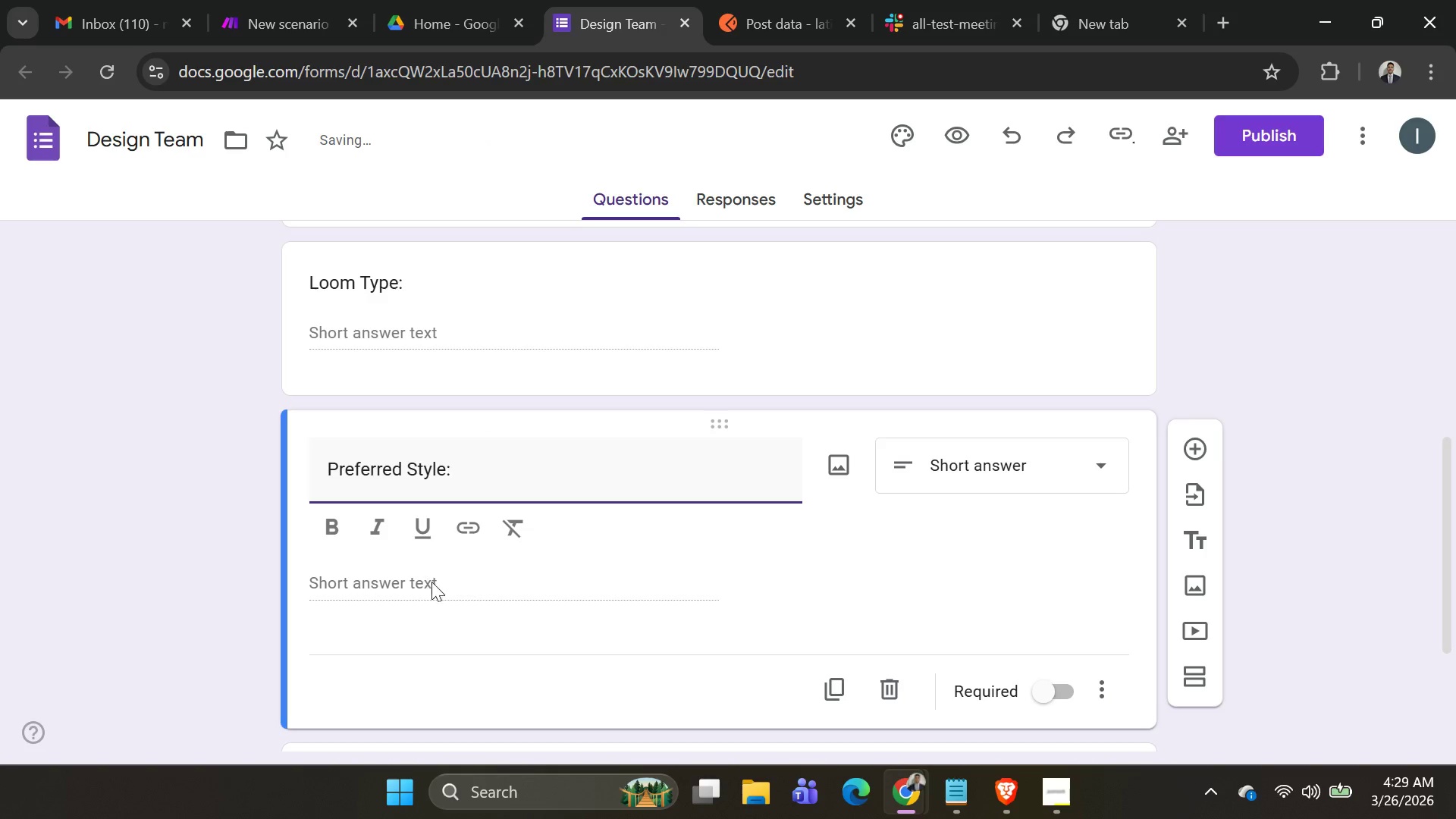 
left_click([461, 580])
 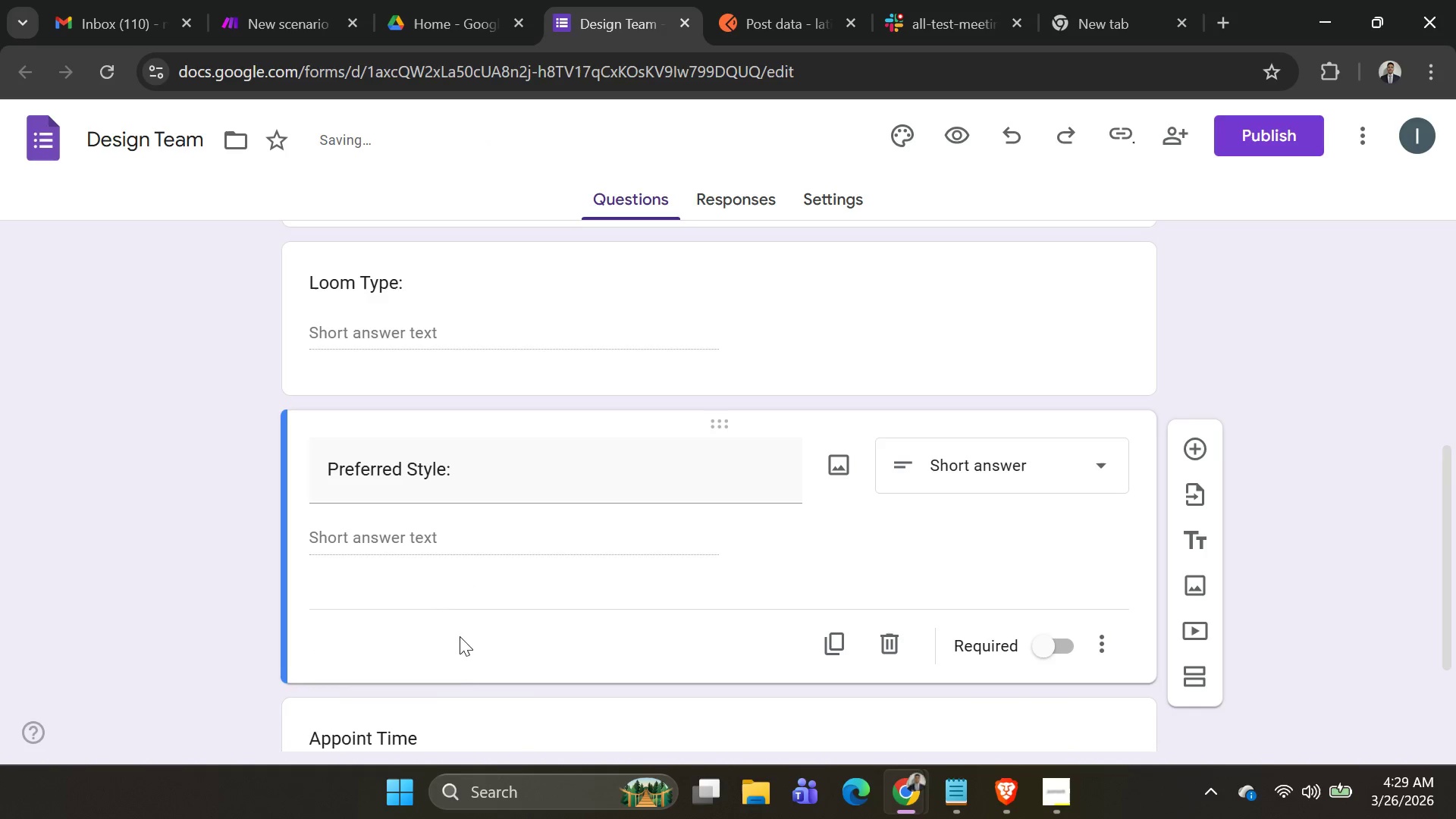 
scroll: coordinate [464, 675], scroll_direction: down, amount: 3.0
 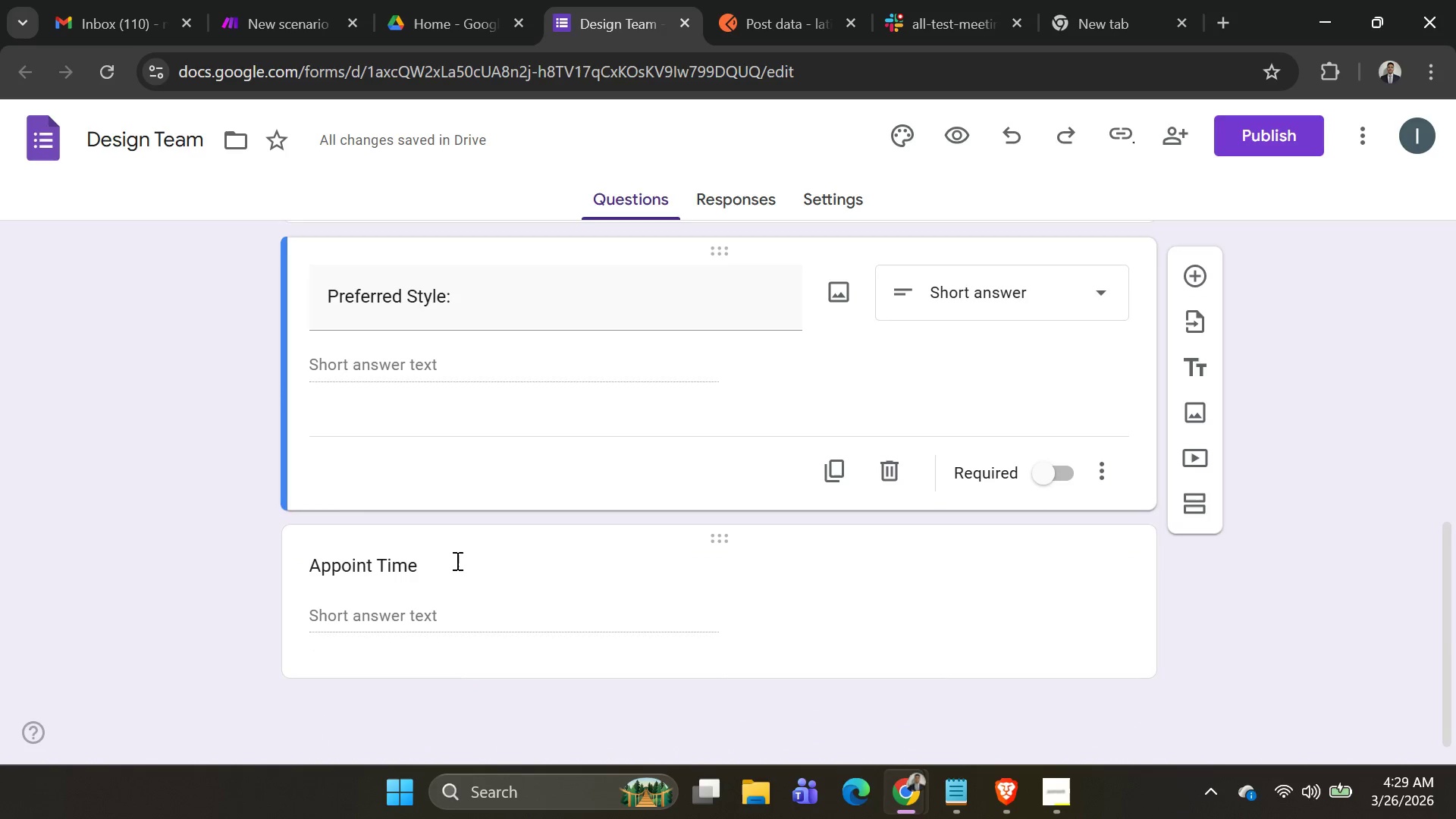 
left_click([452, 554])
 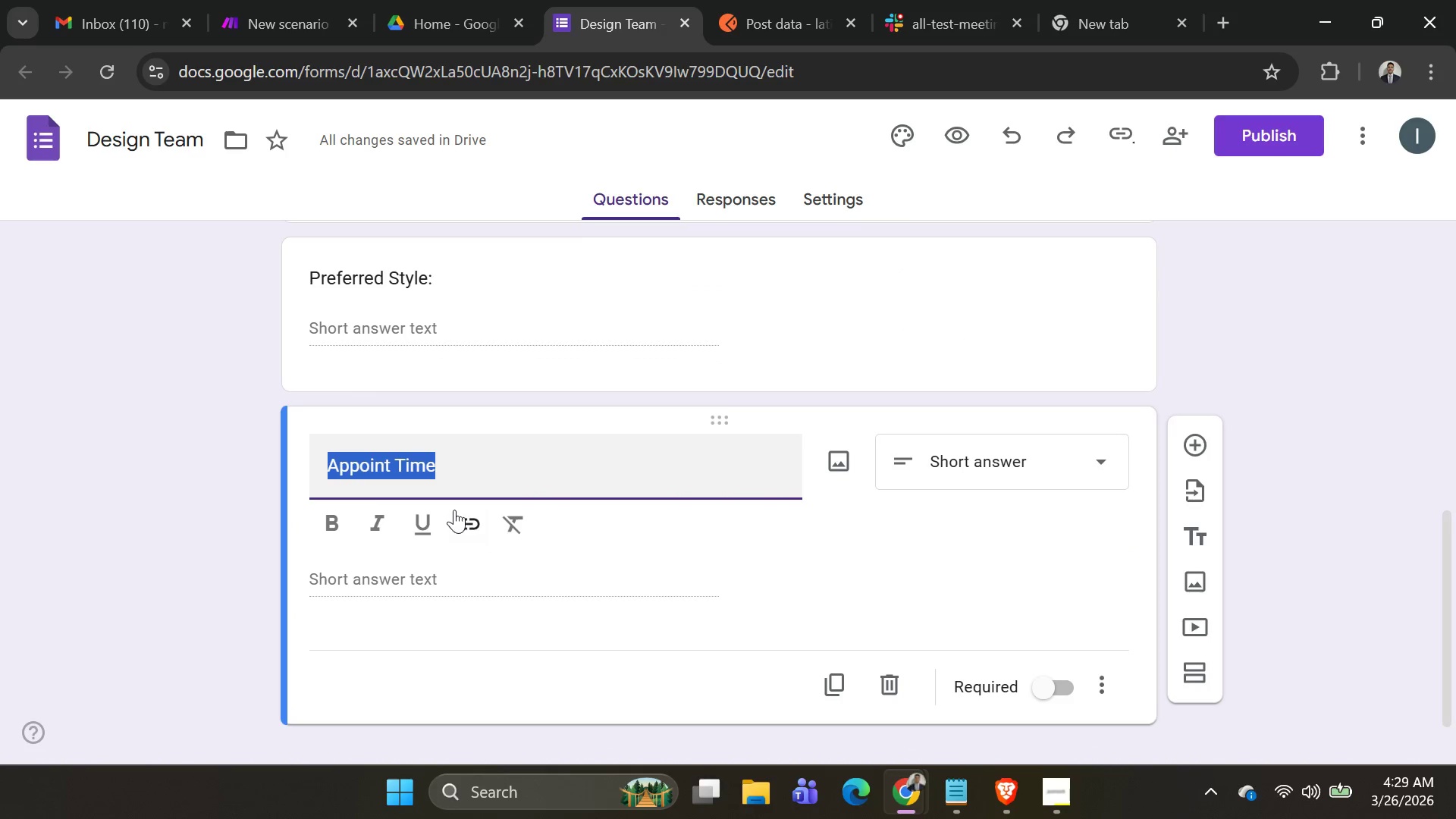 
left_click([463, 476])
 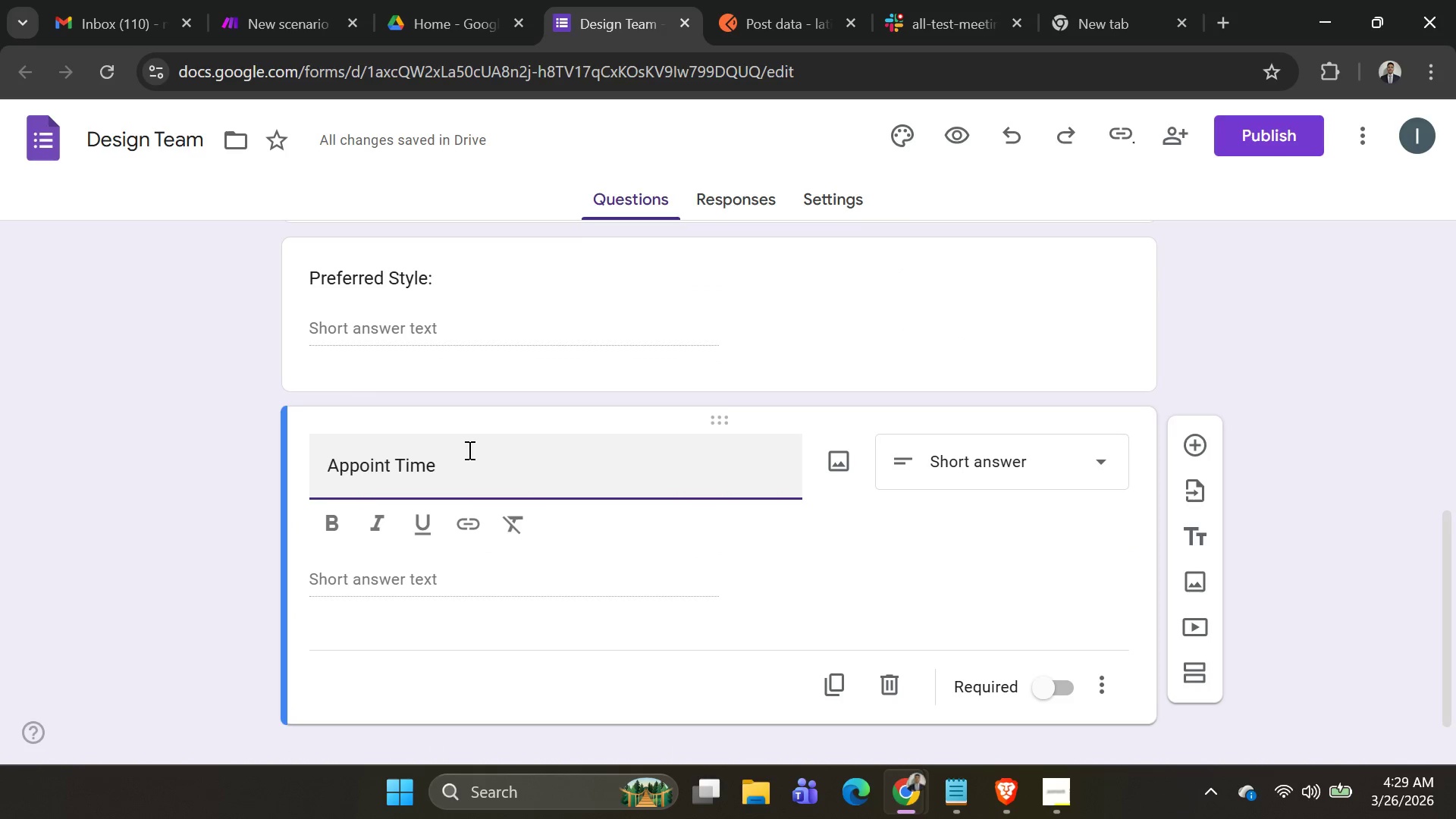 
key(Shift+ShiftRight)
 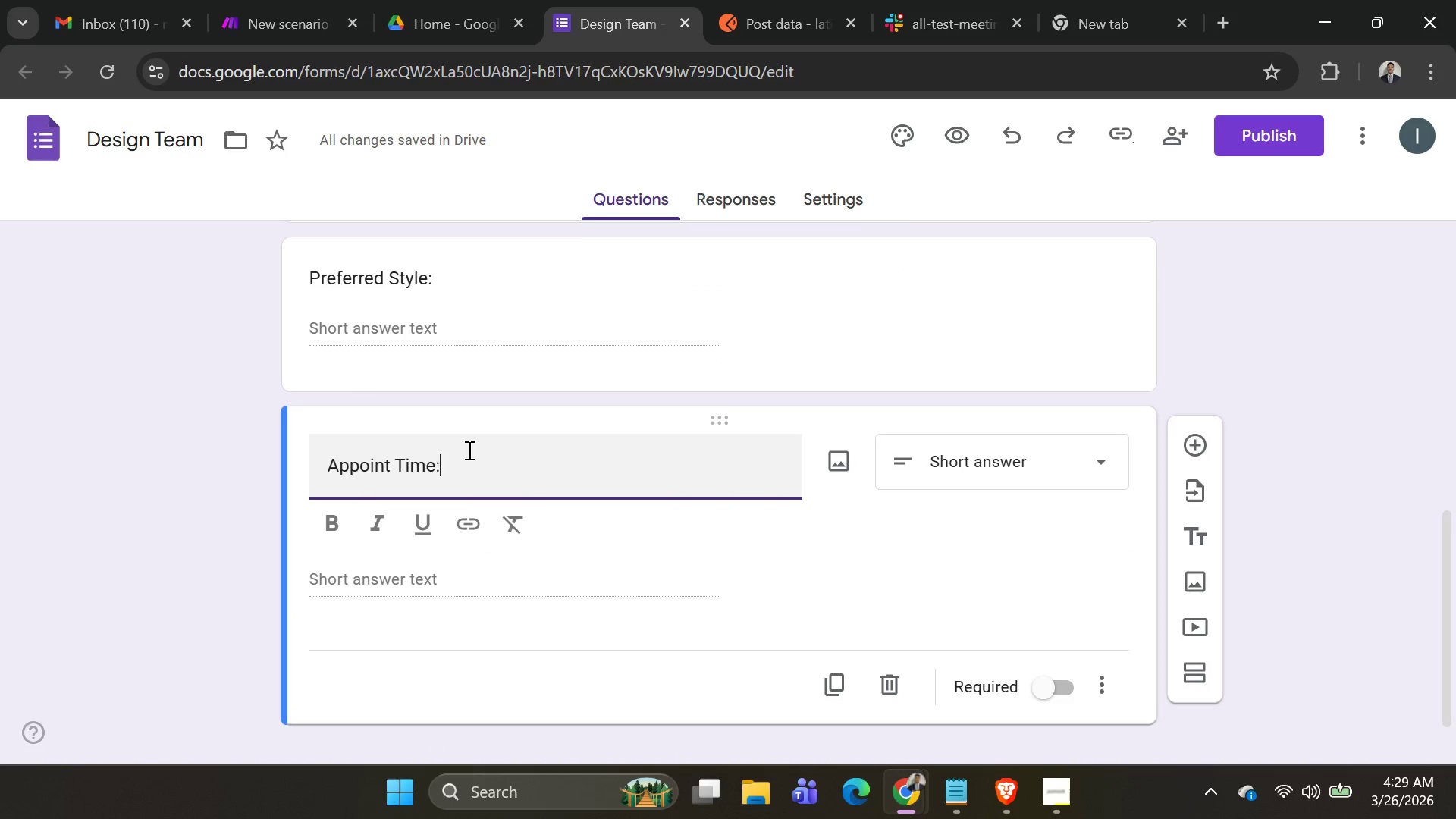 
key(Shift+Semicolon)
 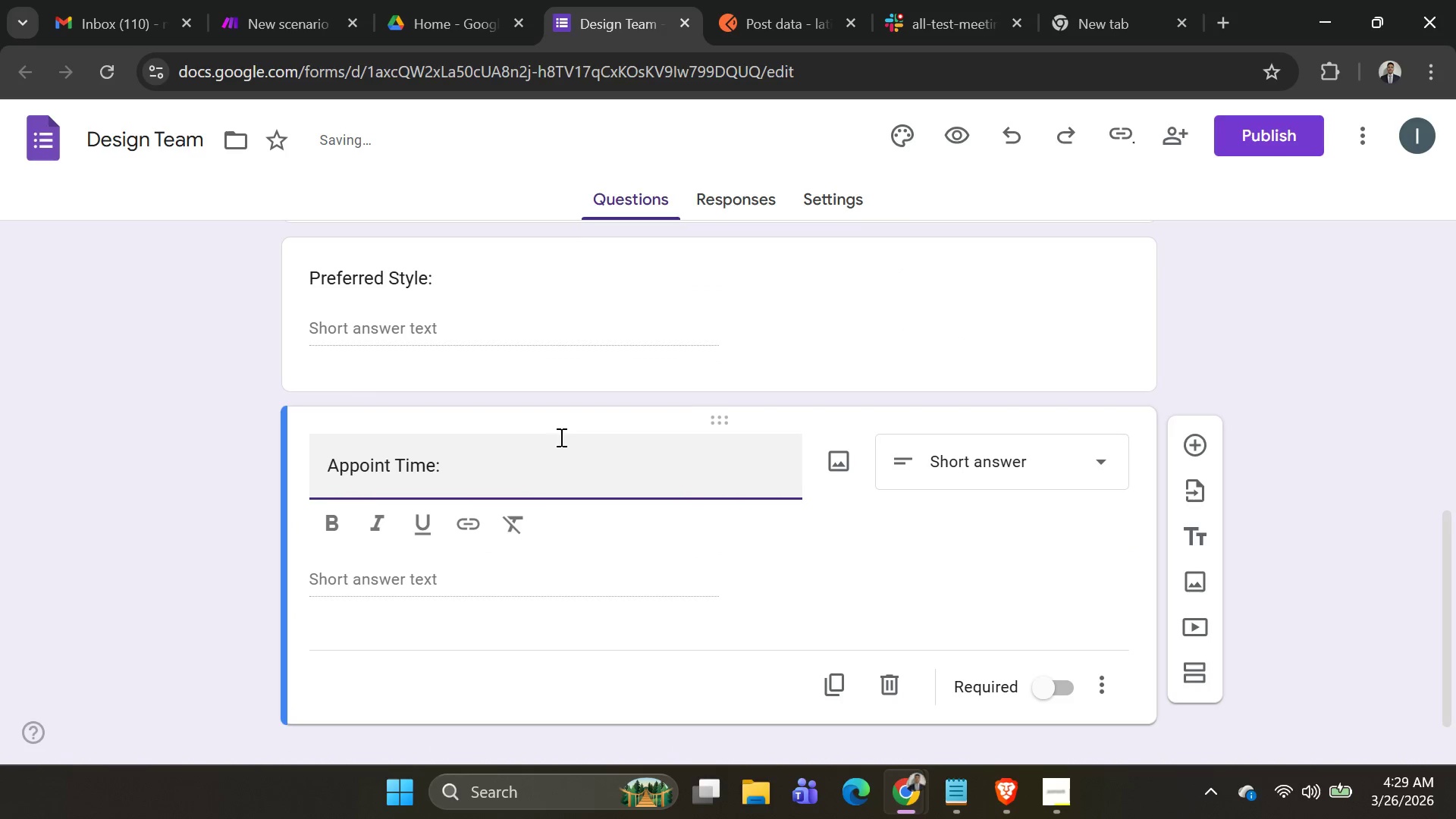 
scroll: coordinate [714, 417], scroll_direction: up, amount: 4.0
 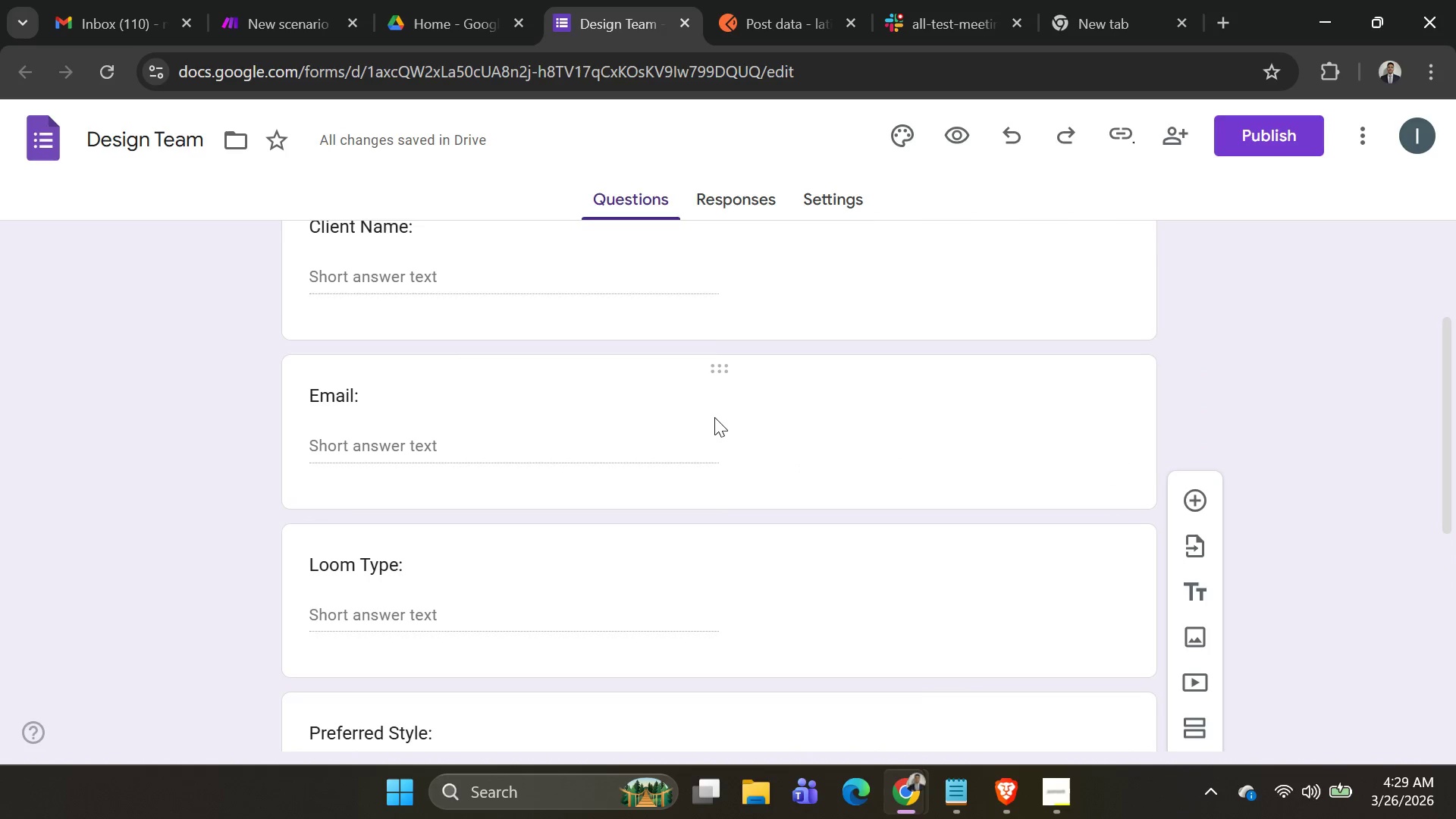 
scroll: coordinate [714, 417], scroll_direction: down, amount: 4.0
 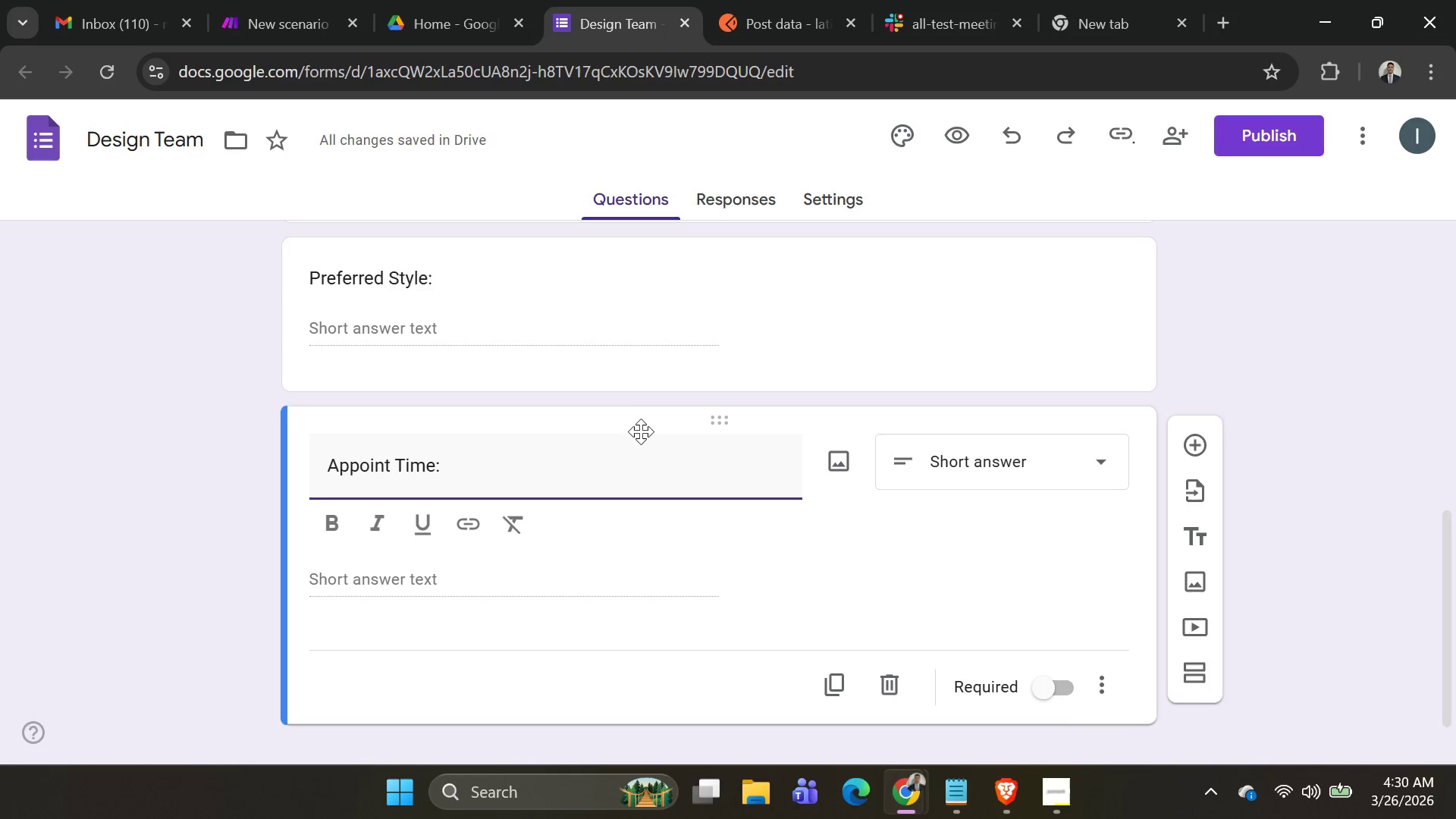 
wait(8.53)
 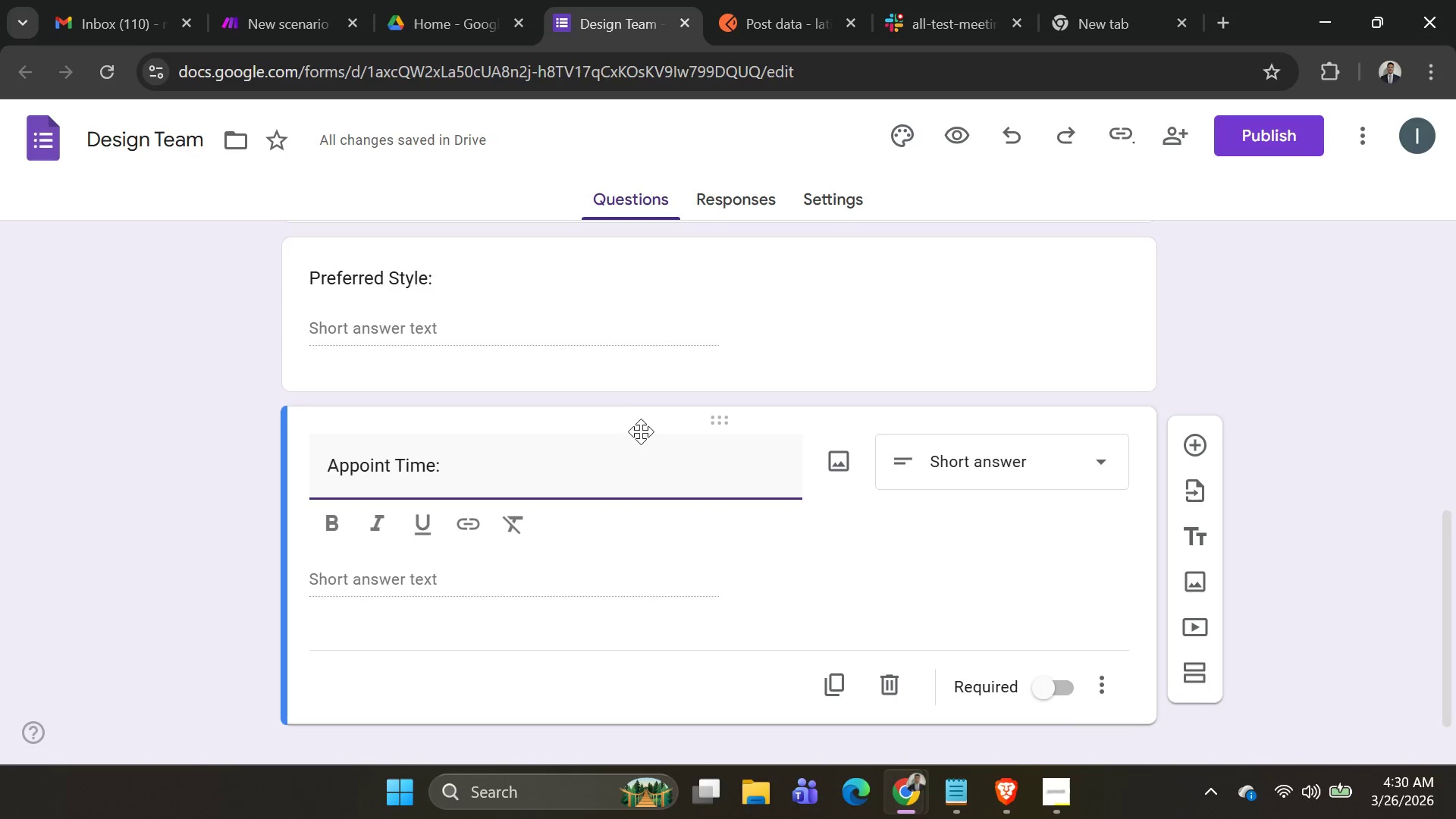 
scroll: coordinate [529, 444], scroll_direction: up, amount: 2.0
 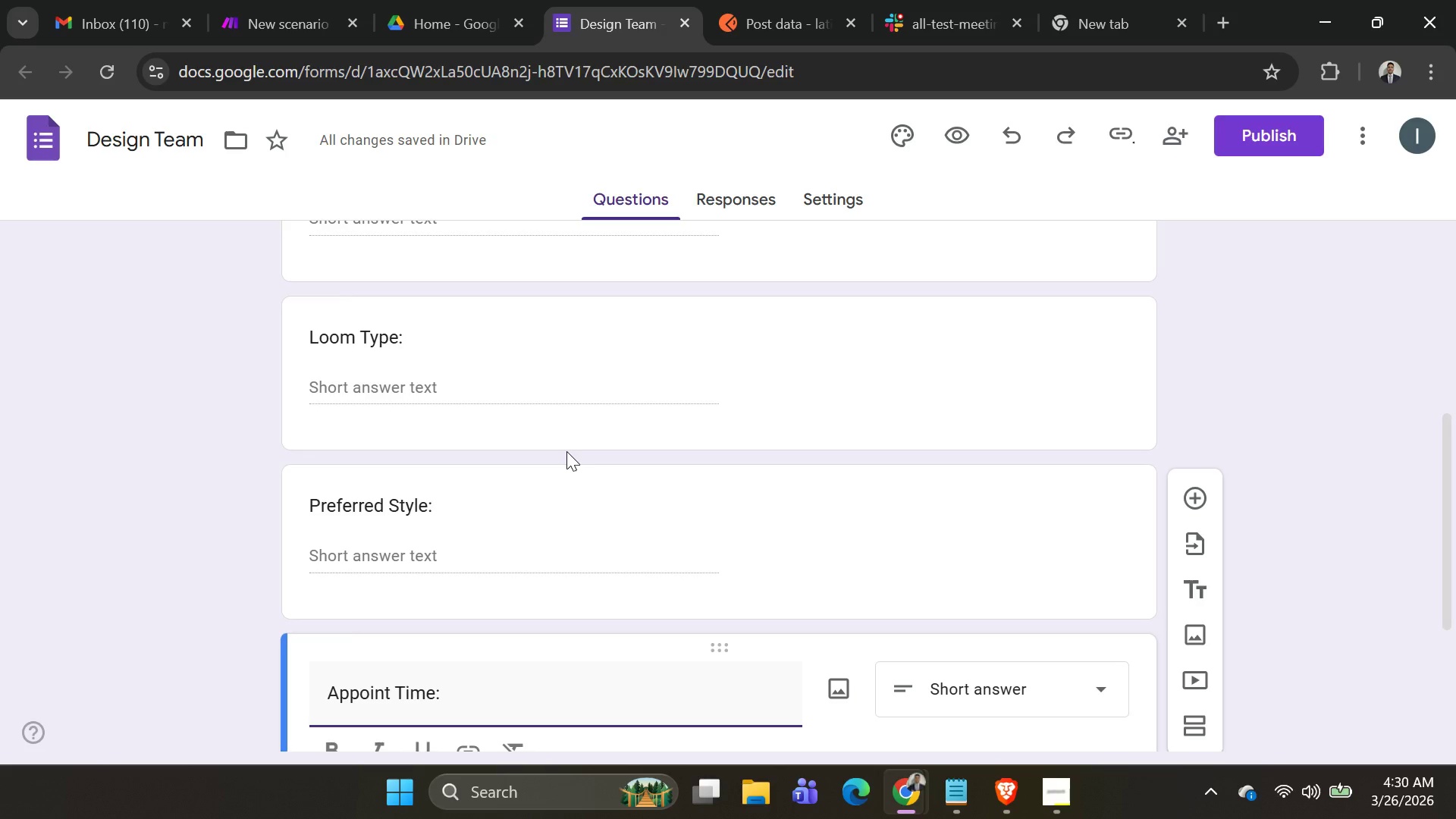 
scroll: coordinate [613, 428], scroll_direction: down, amount: 1.0
 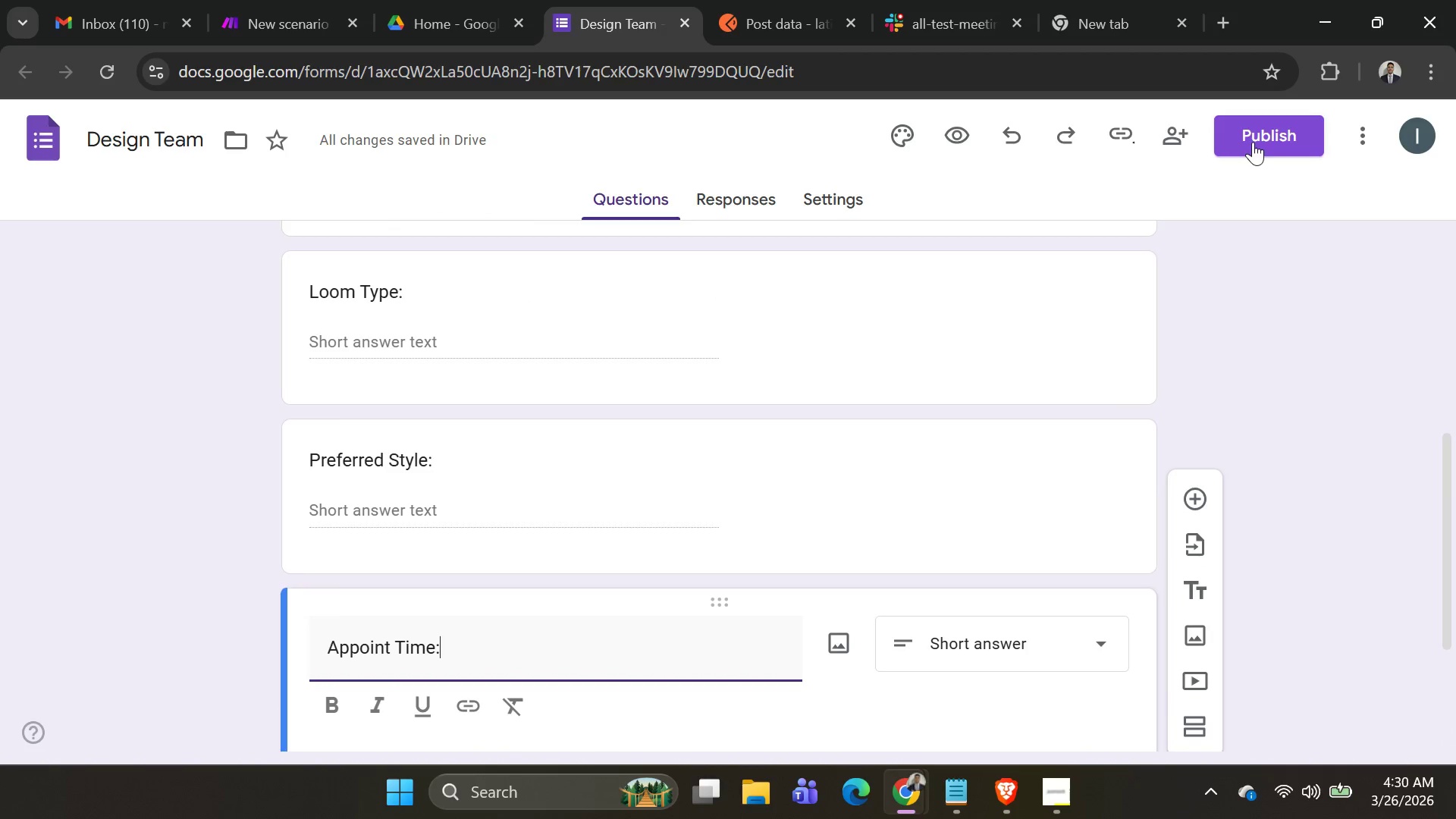 
left_click([1253, 142])
 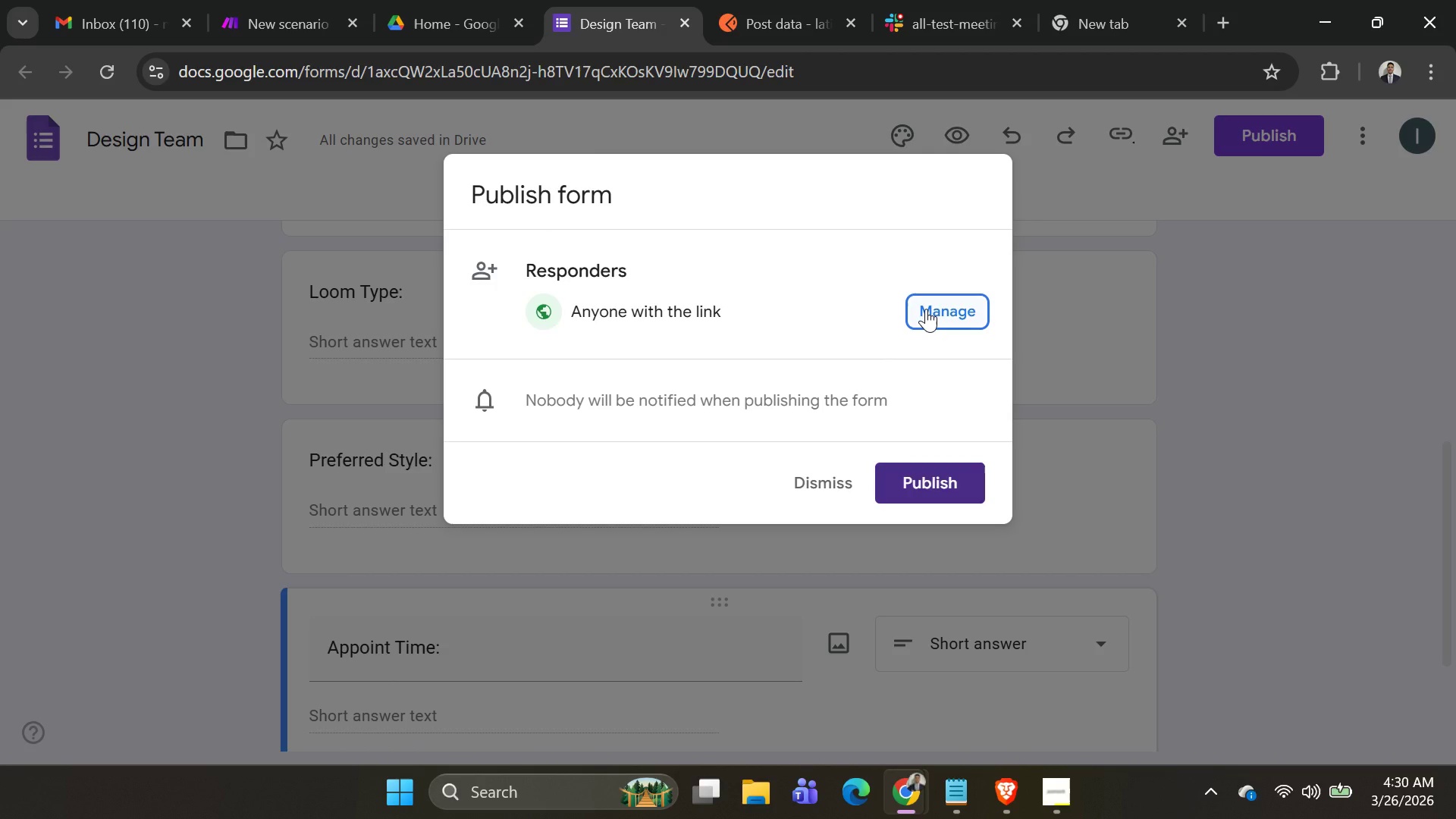 
wait(5.34)
 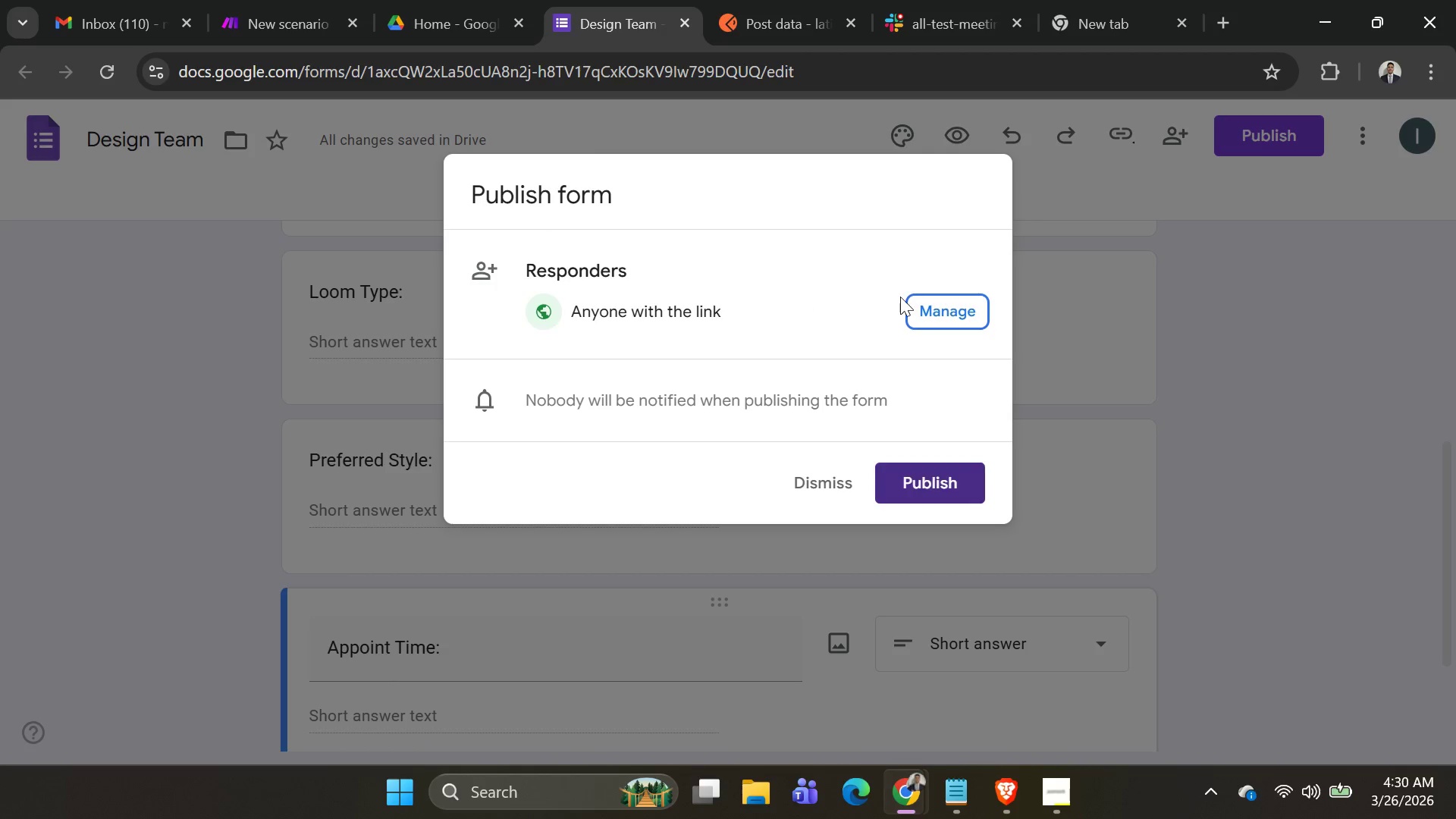 
left_click([903, 475])
 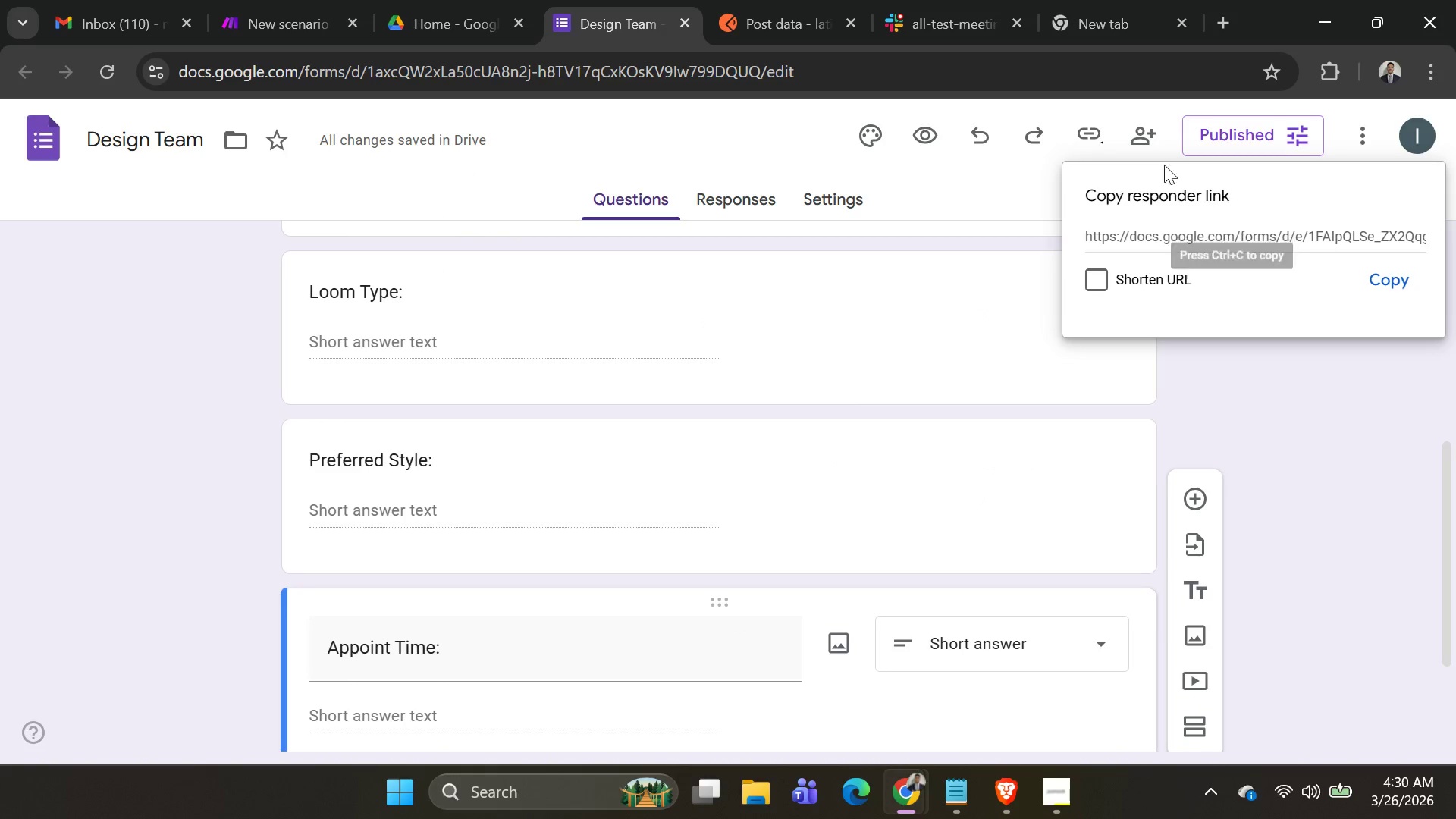 
left_click([1241, 234])
 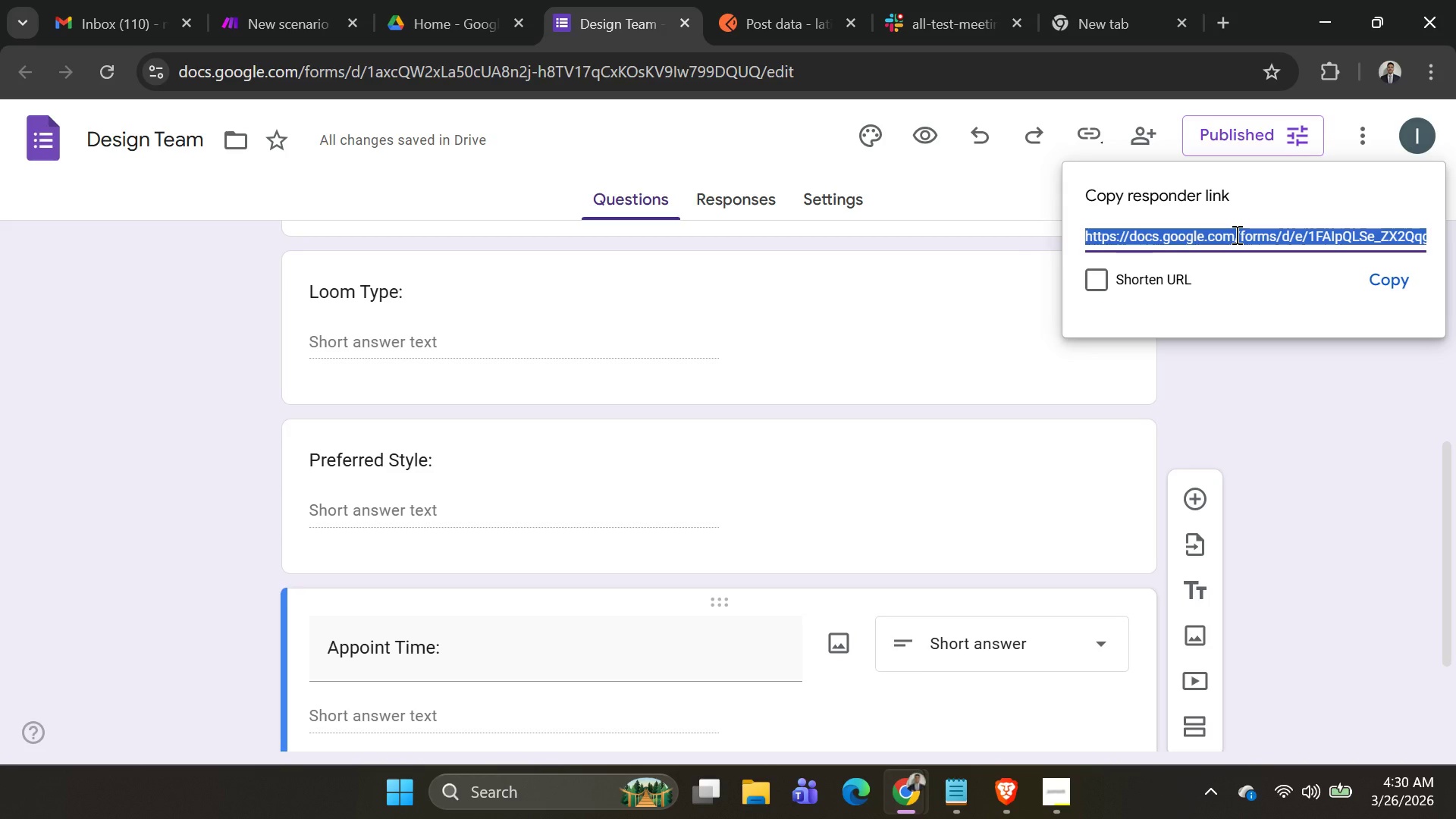 
key(Control+C)
 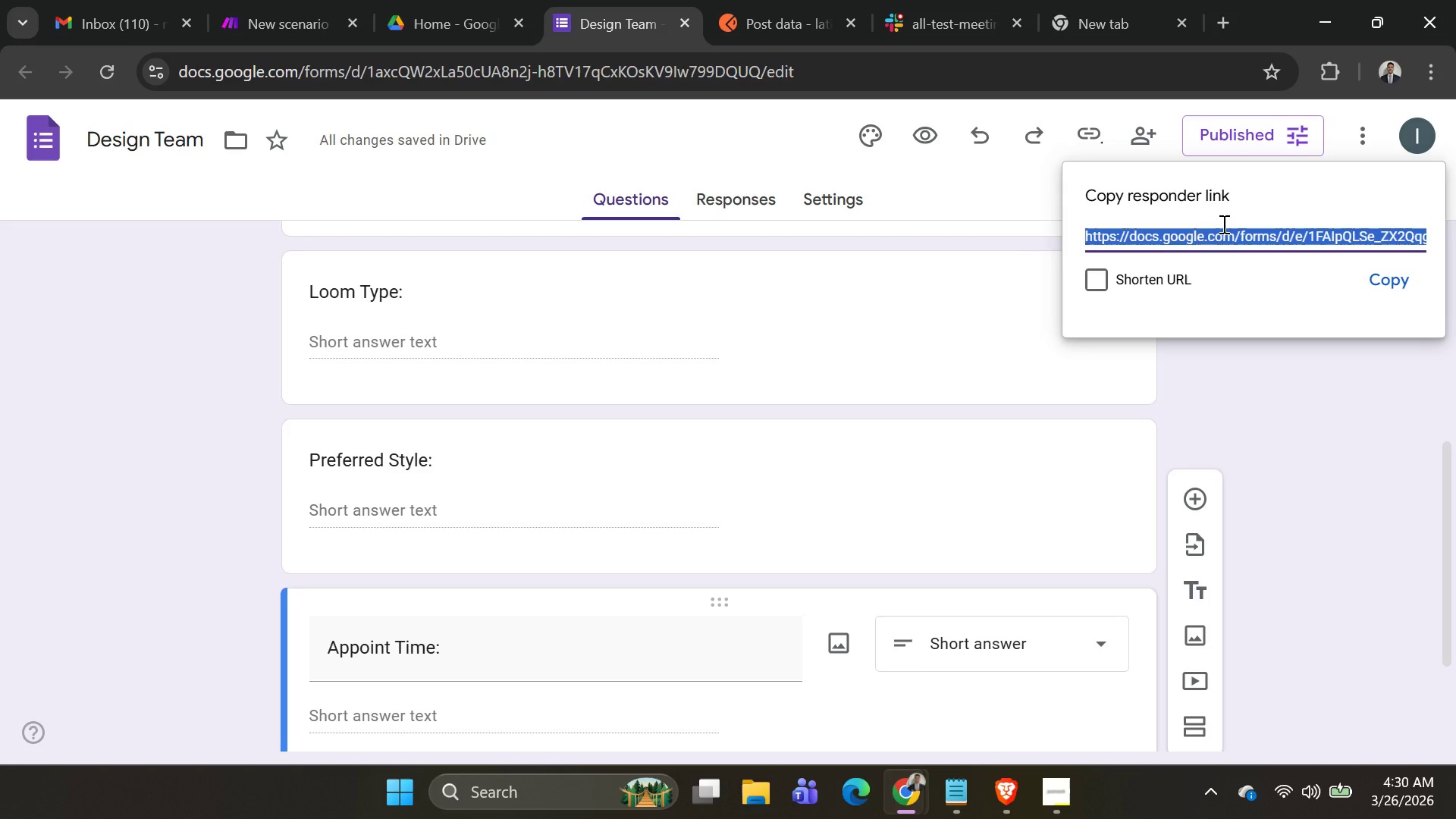 
key(Control+C)
 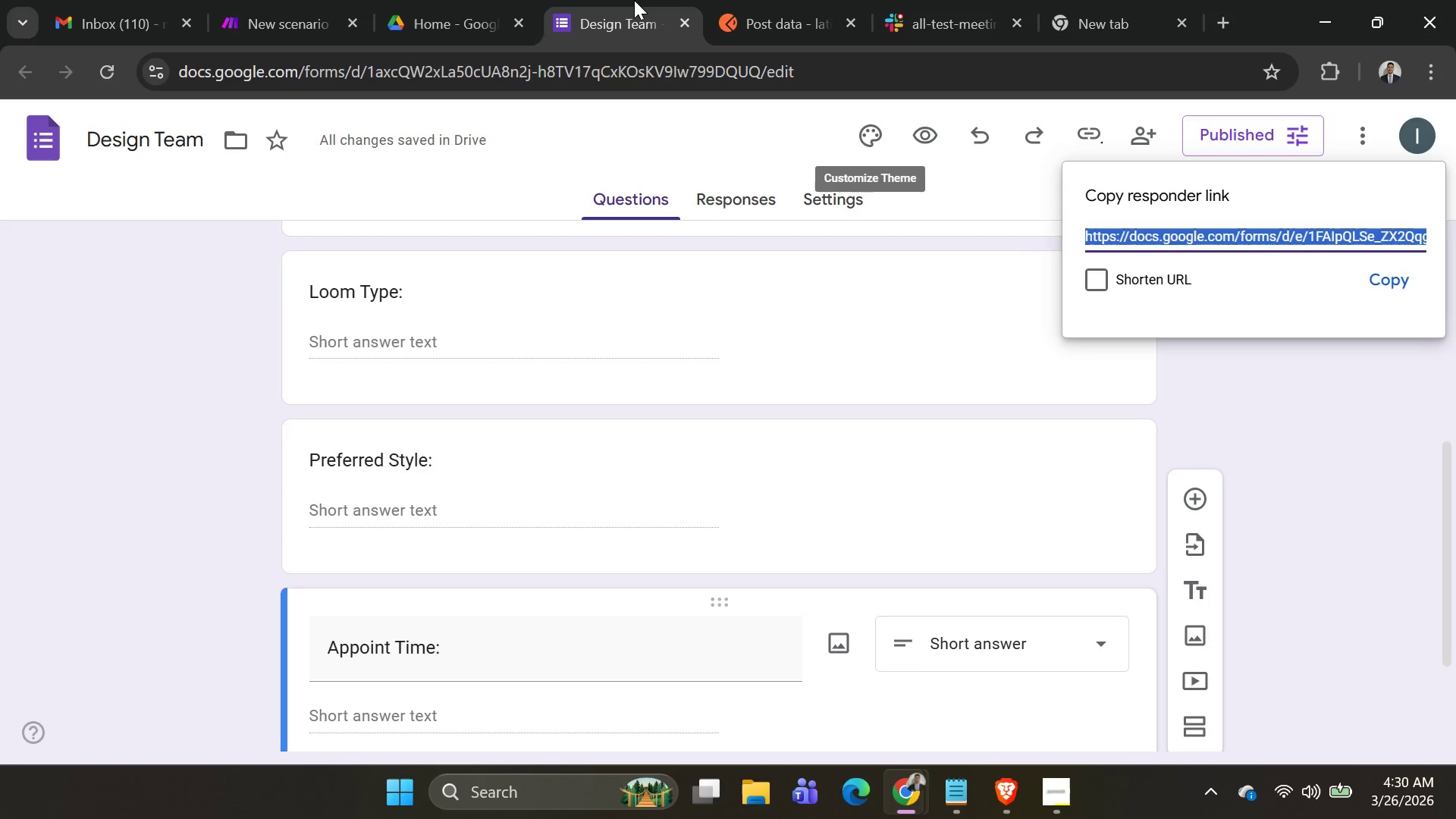 
key(Alt+AltLeft)
 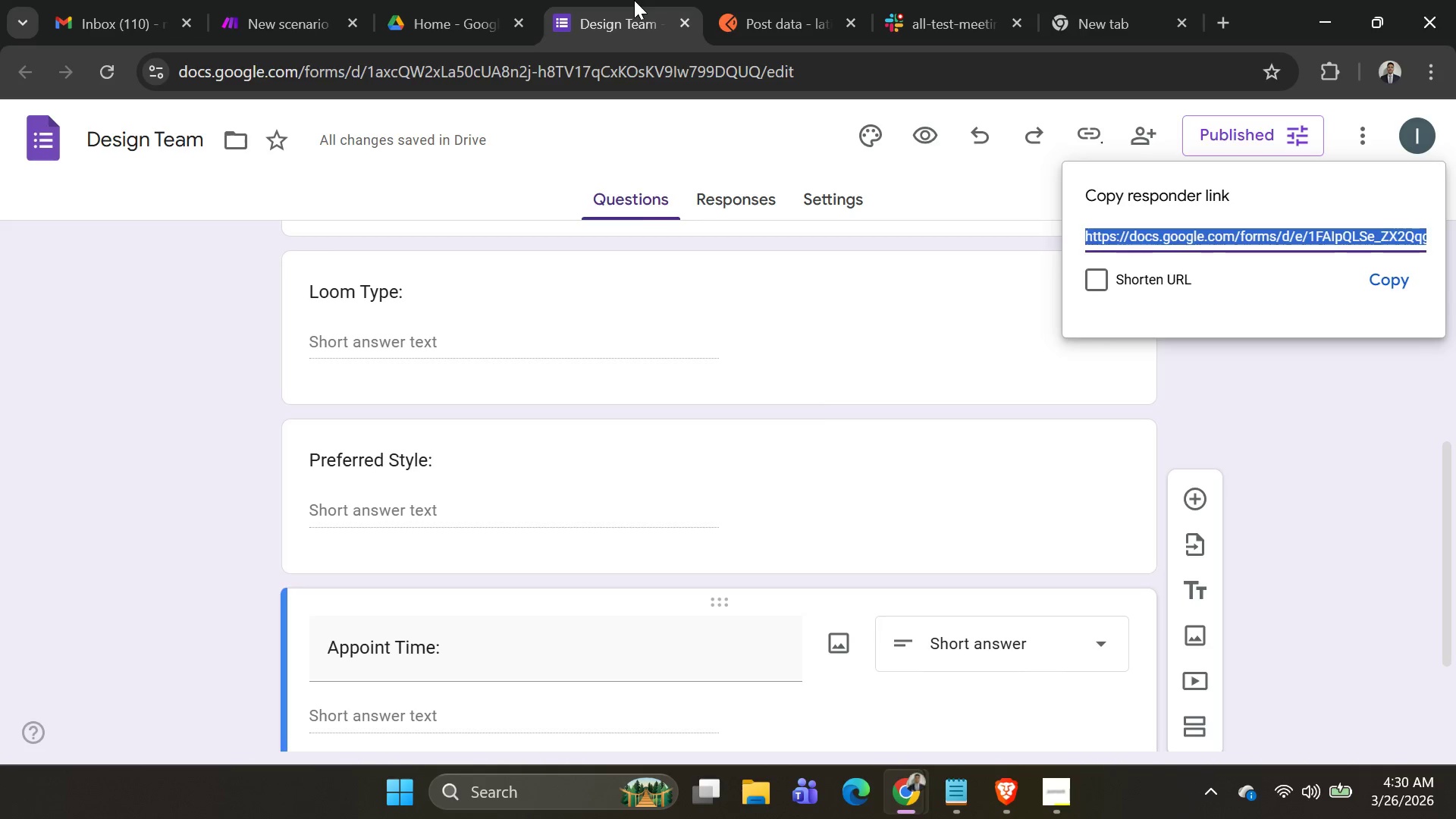 
key(Alt+Tab)
 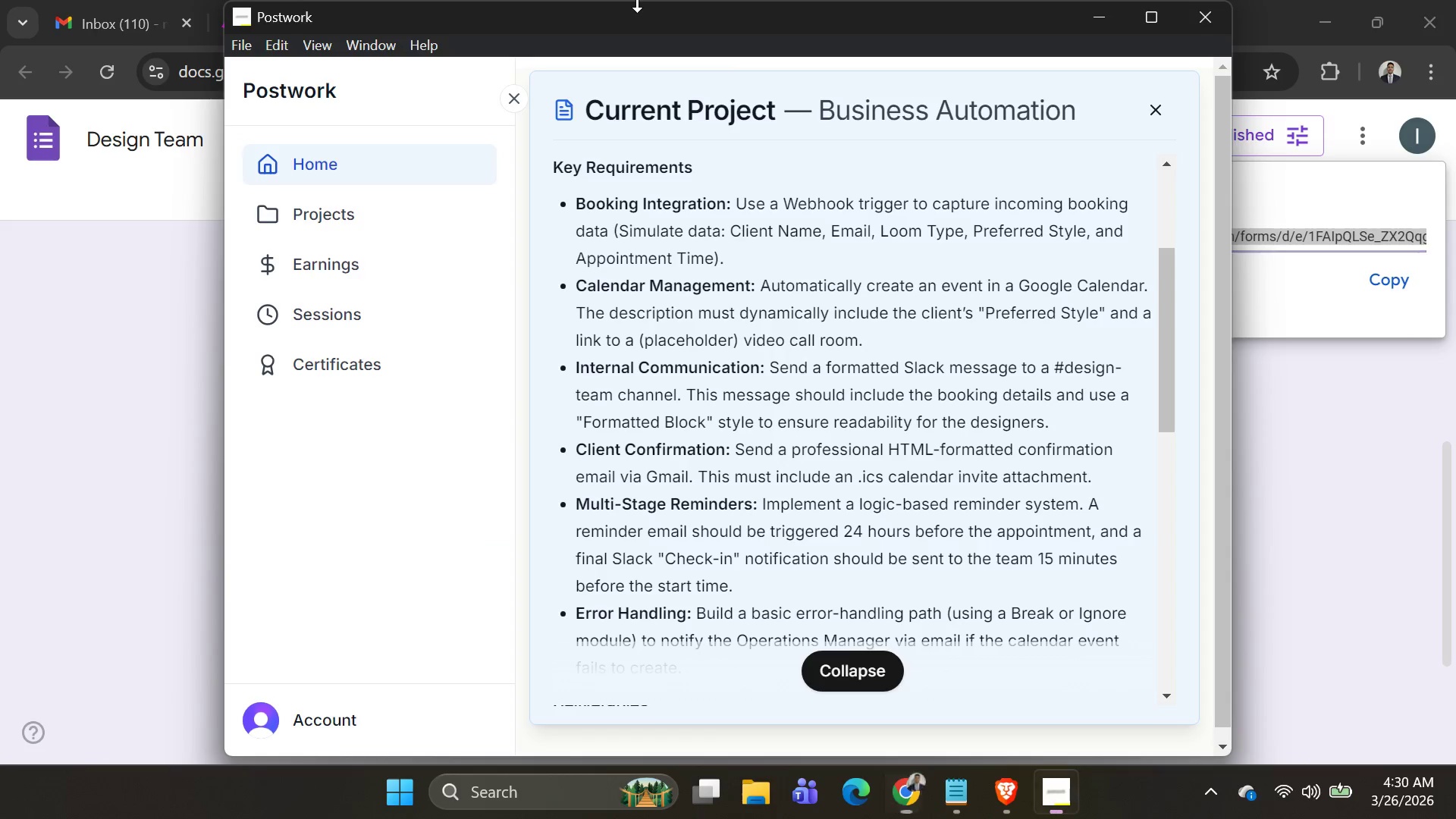 
key(Alt+AltLeft)
 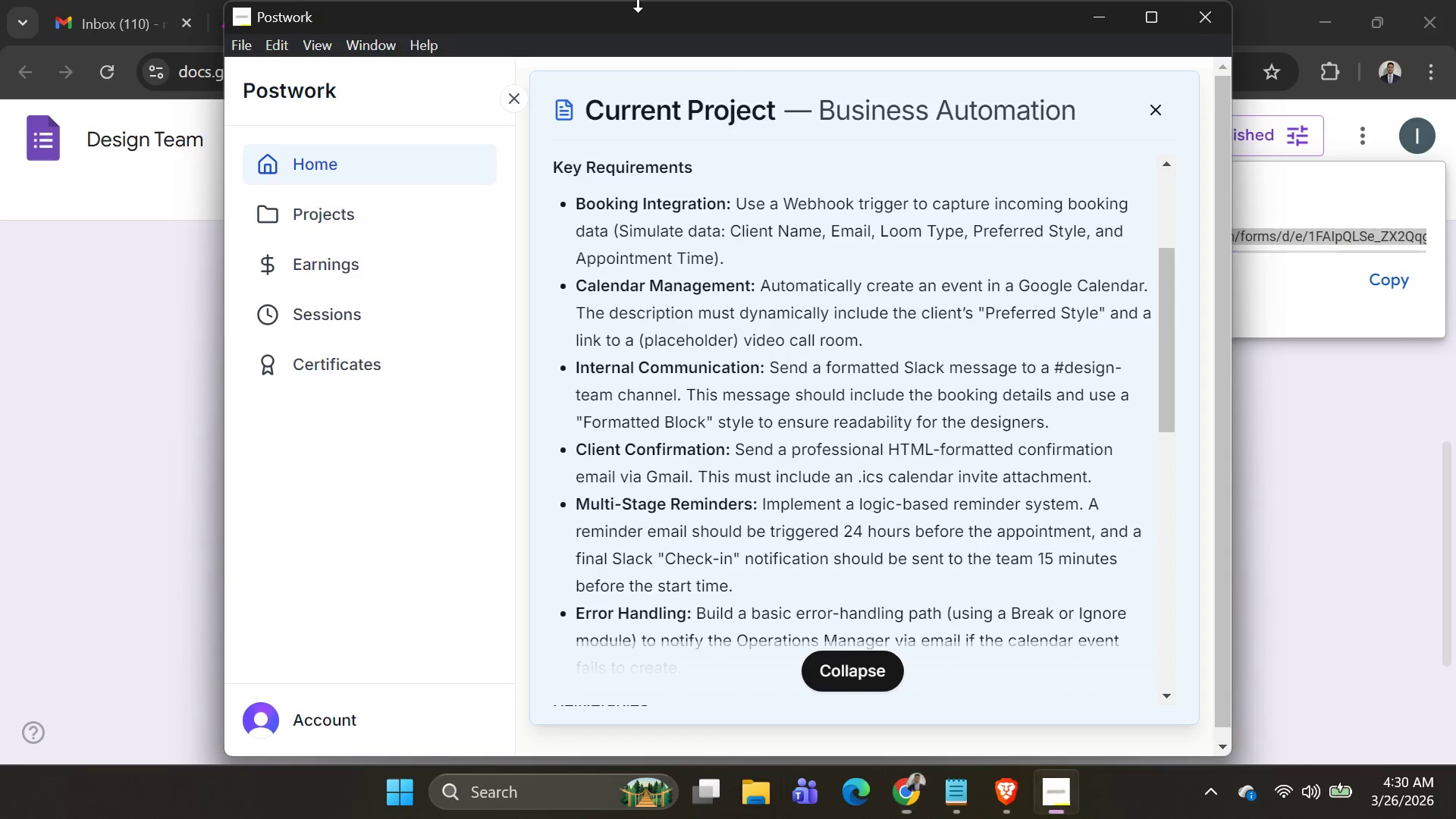 
key(Alt+Tab)
 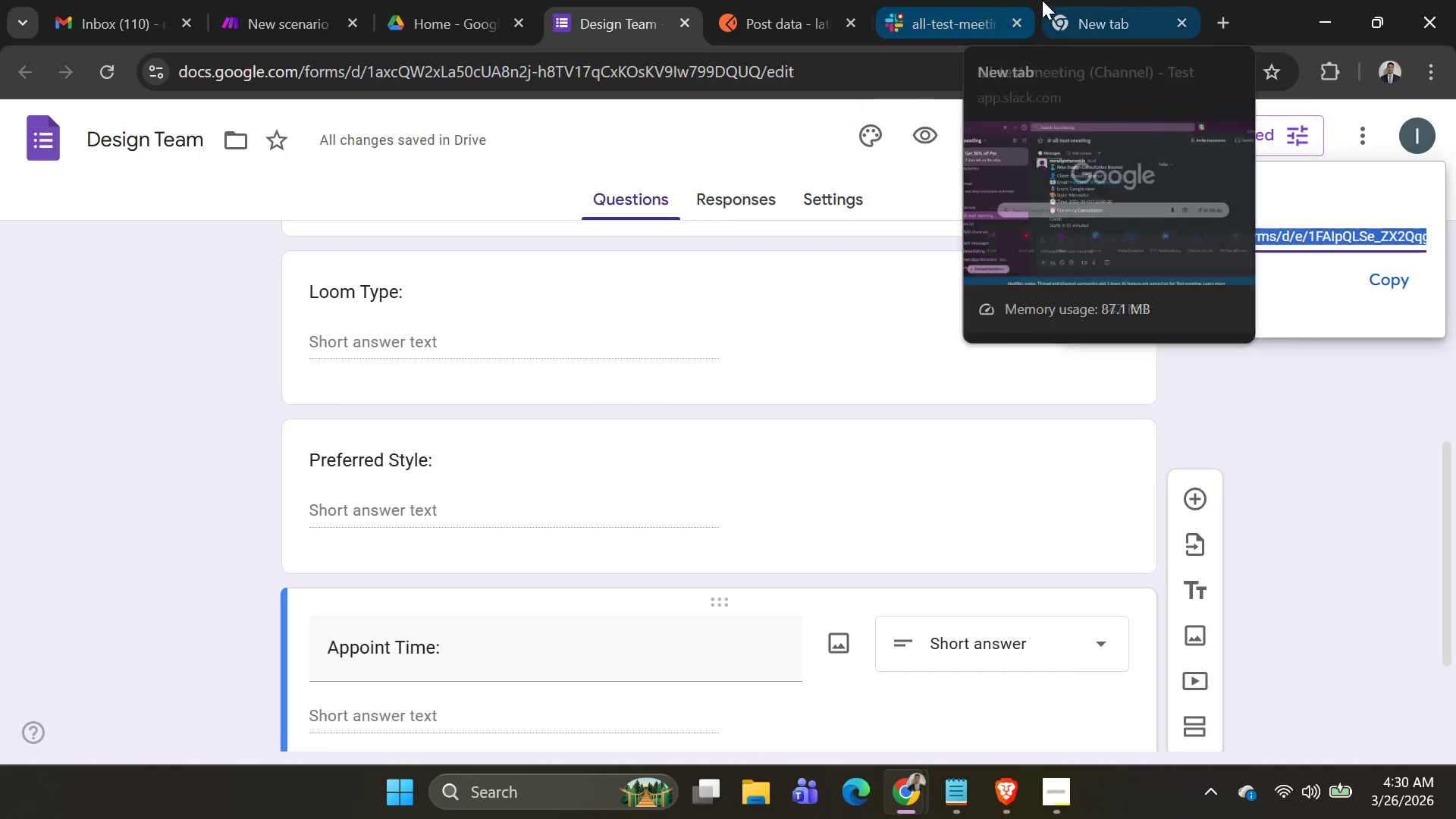 
left_click([297, 36])
 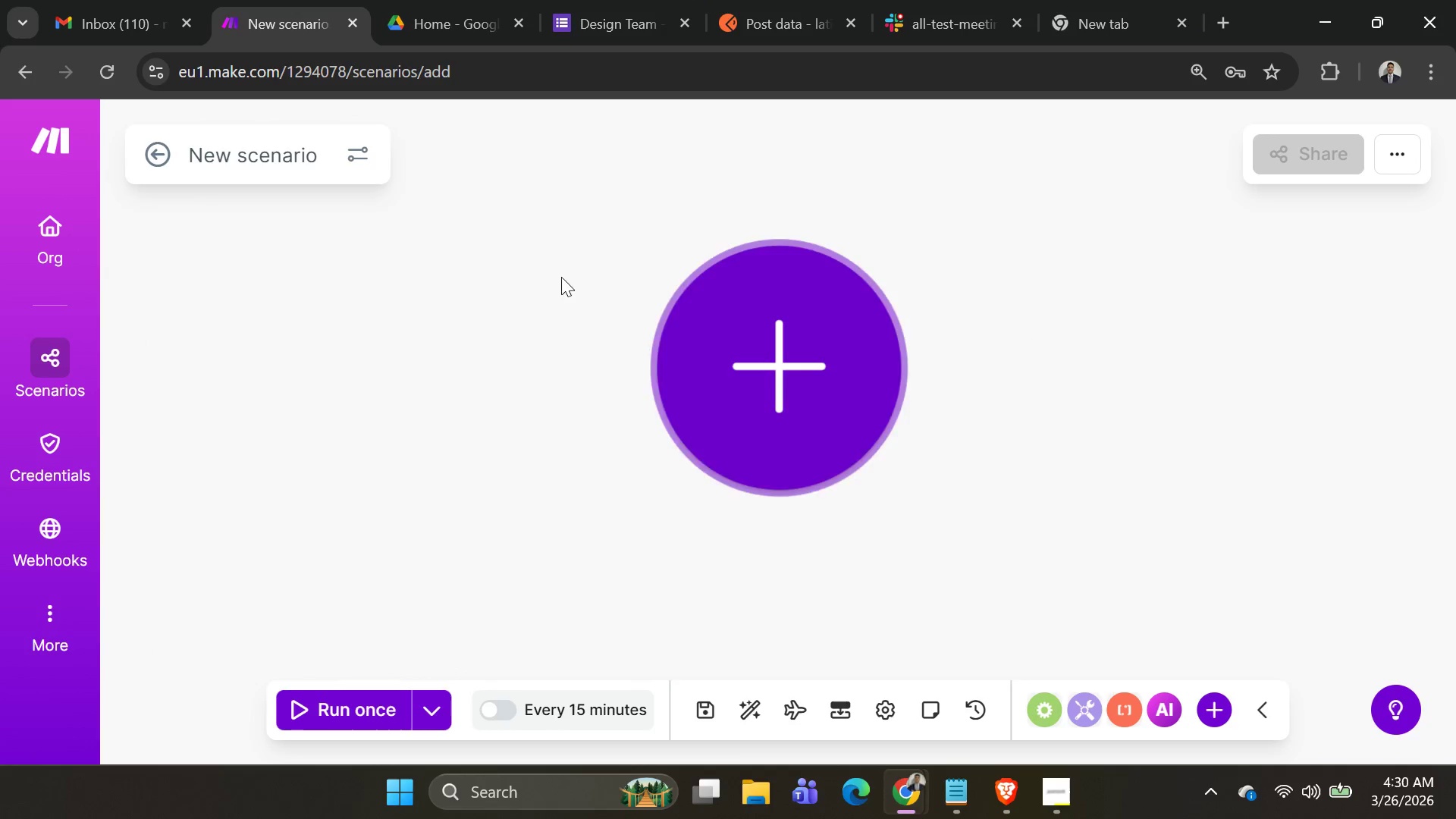 
left_click([690, 336])
 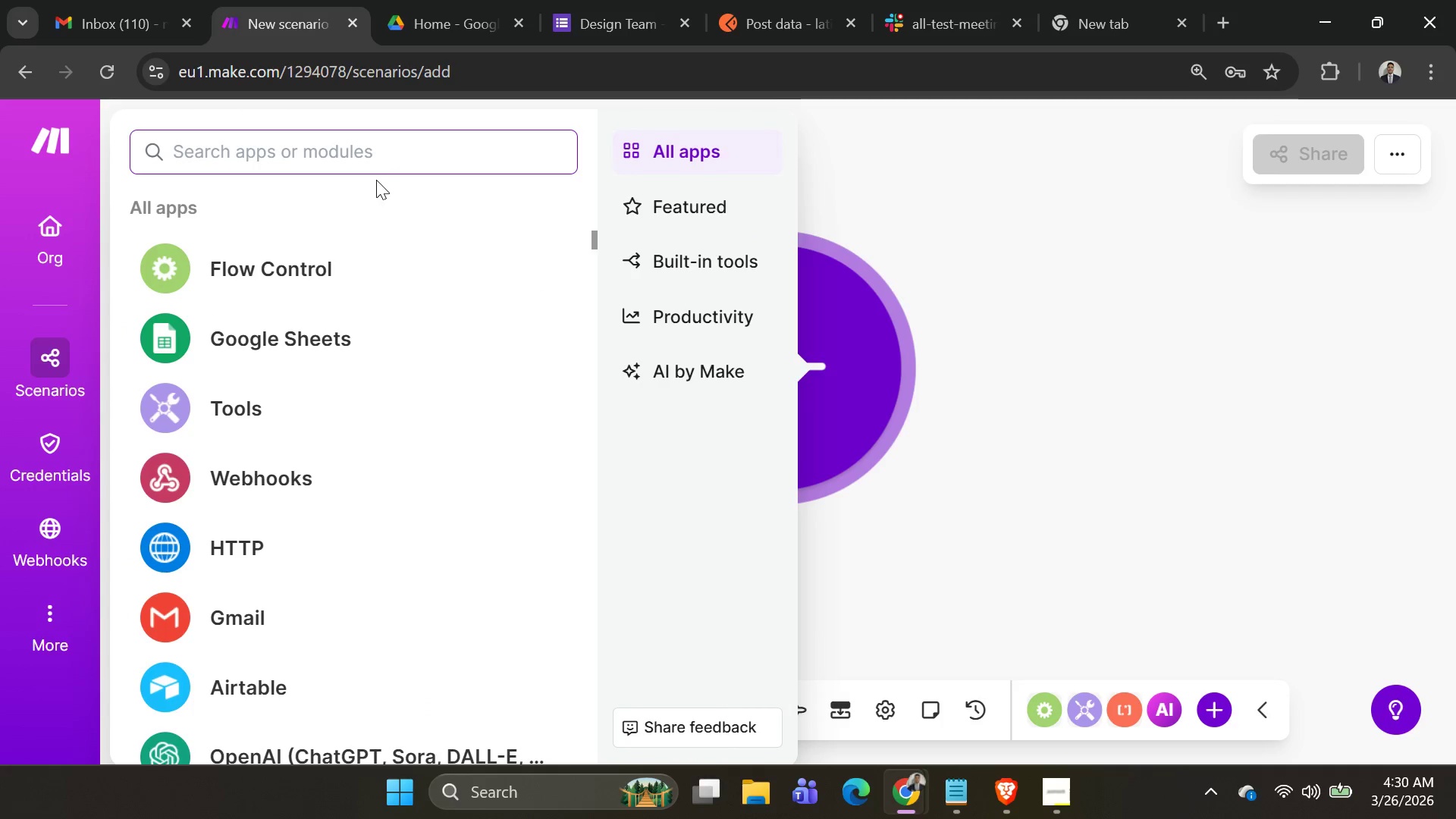 
left_click([365, 159])
 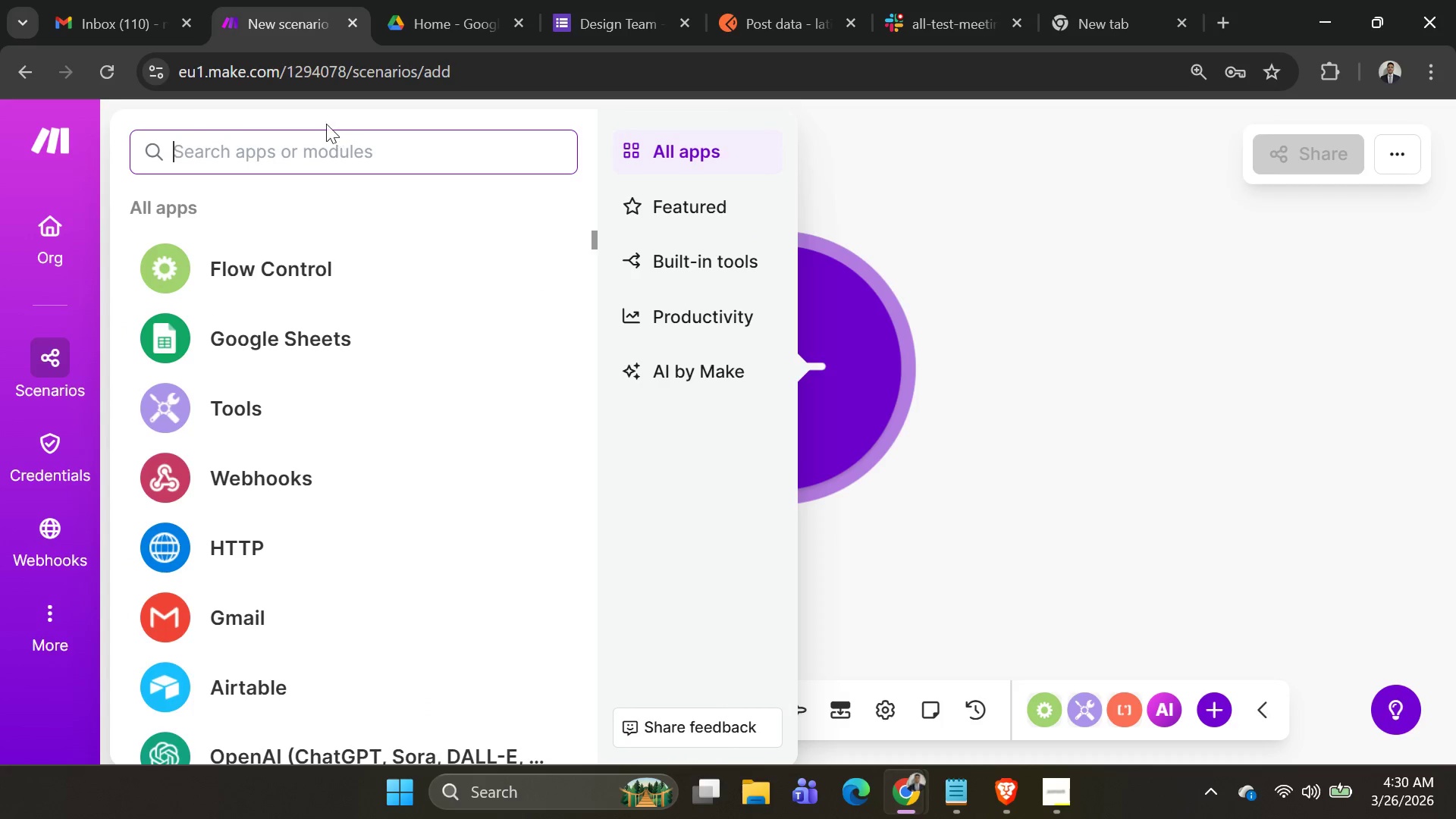 
type(Googlr )
key(Backspace)
key(Backspace)
type(e G)
key(Backspace)
type(Form)
 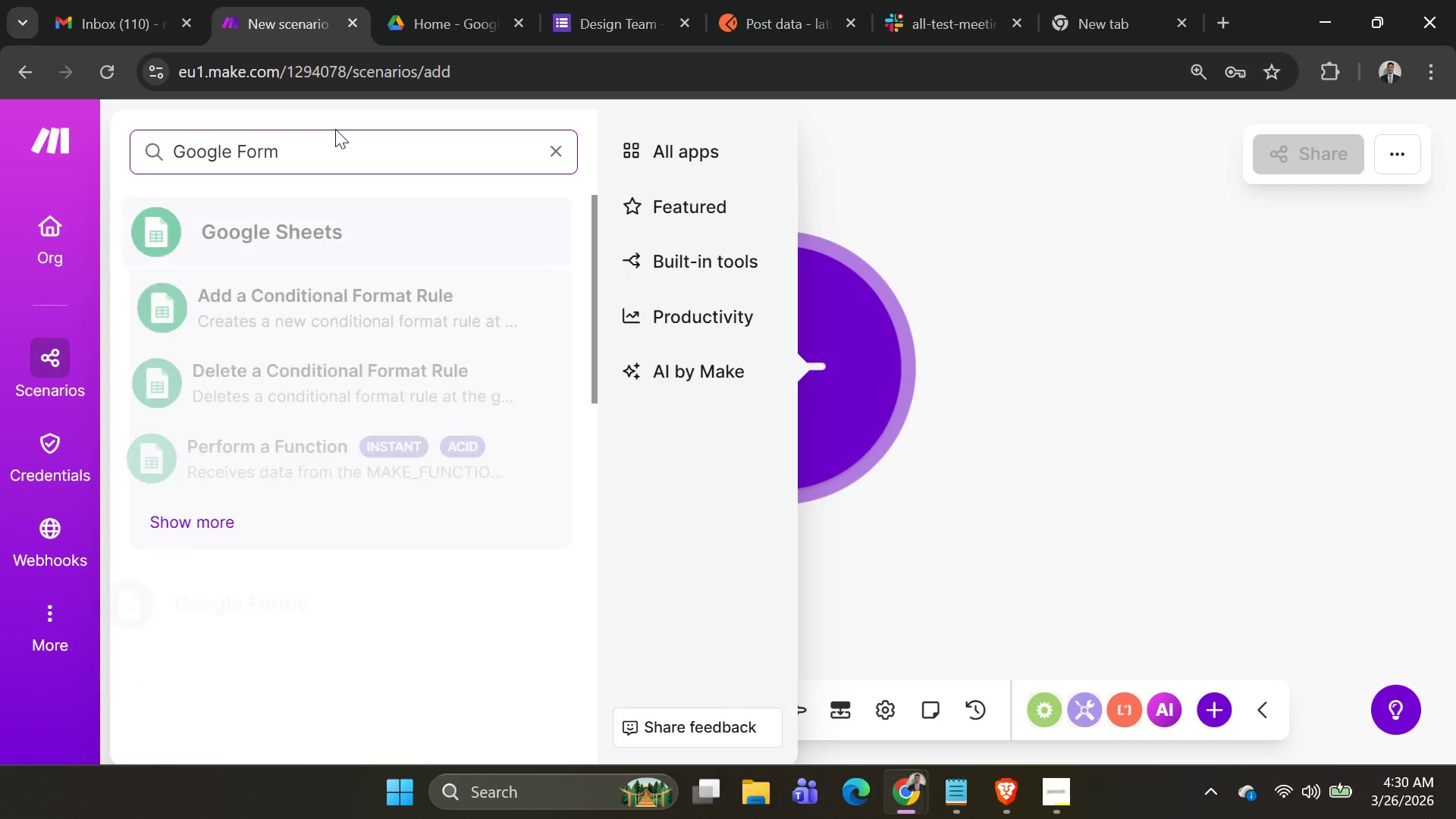 
left_click([286, 595])
 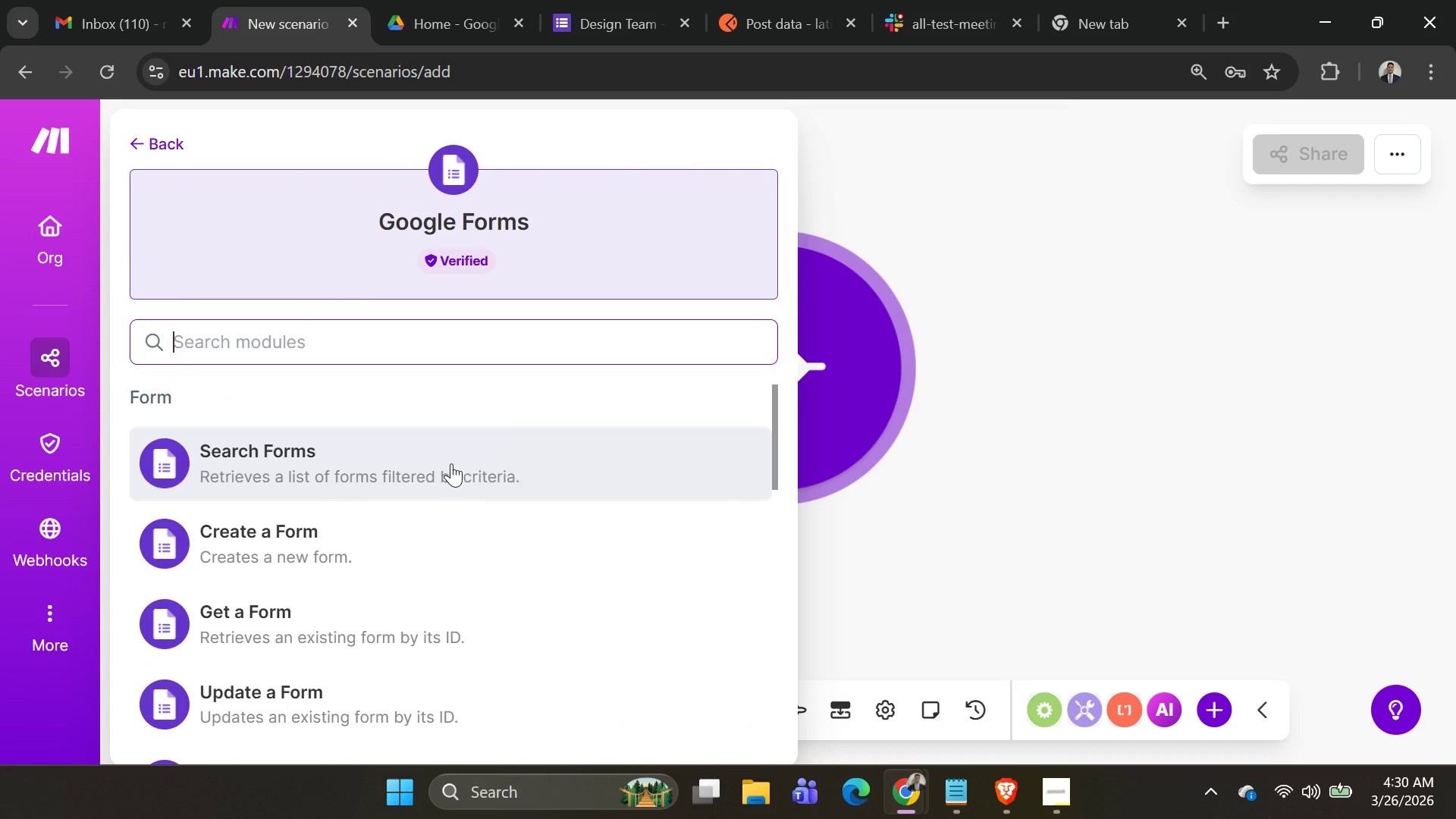 
scroll: coordinate [451, 484], scroll_direction: down, amount: 3.0
 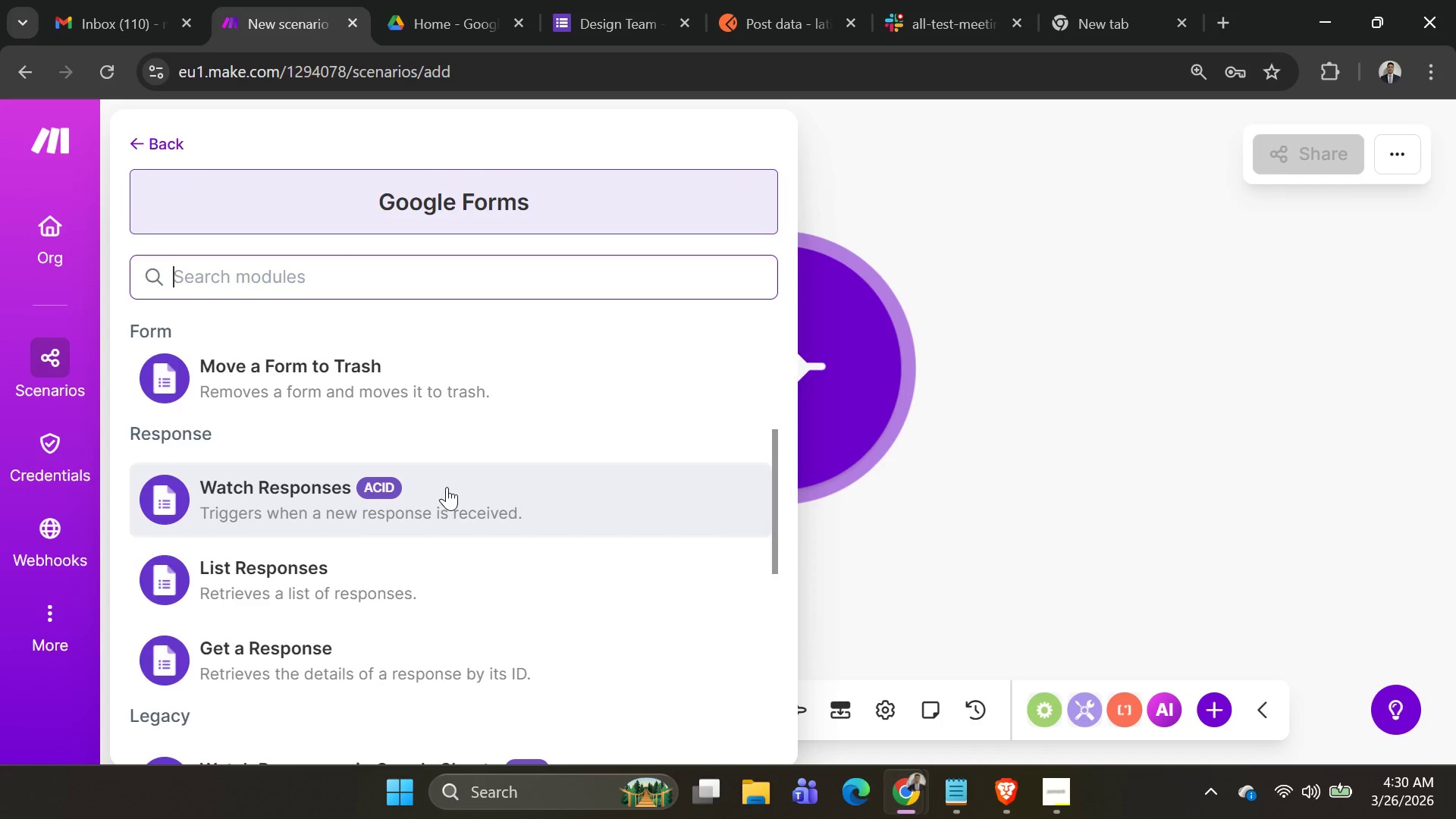 
left_click([444, 489])
 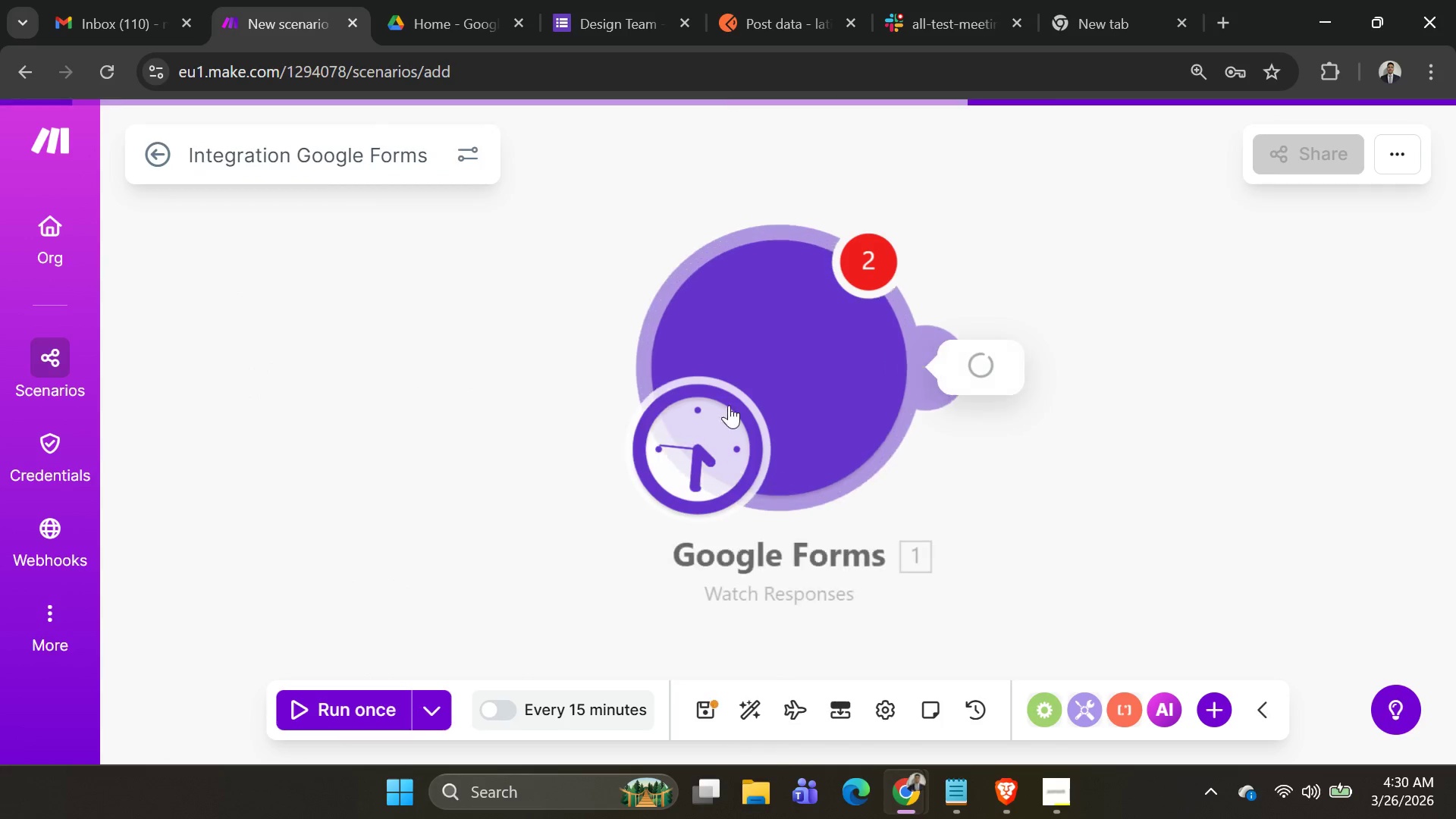 
left_click_drag(start_coordinate=[773, 372], to_coordinate=[341, 359])
 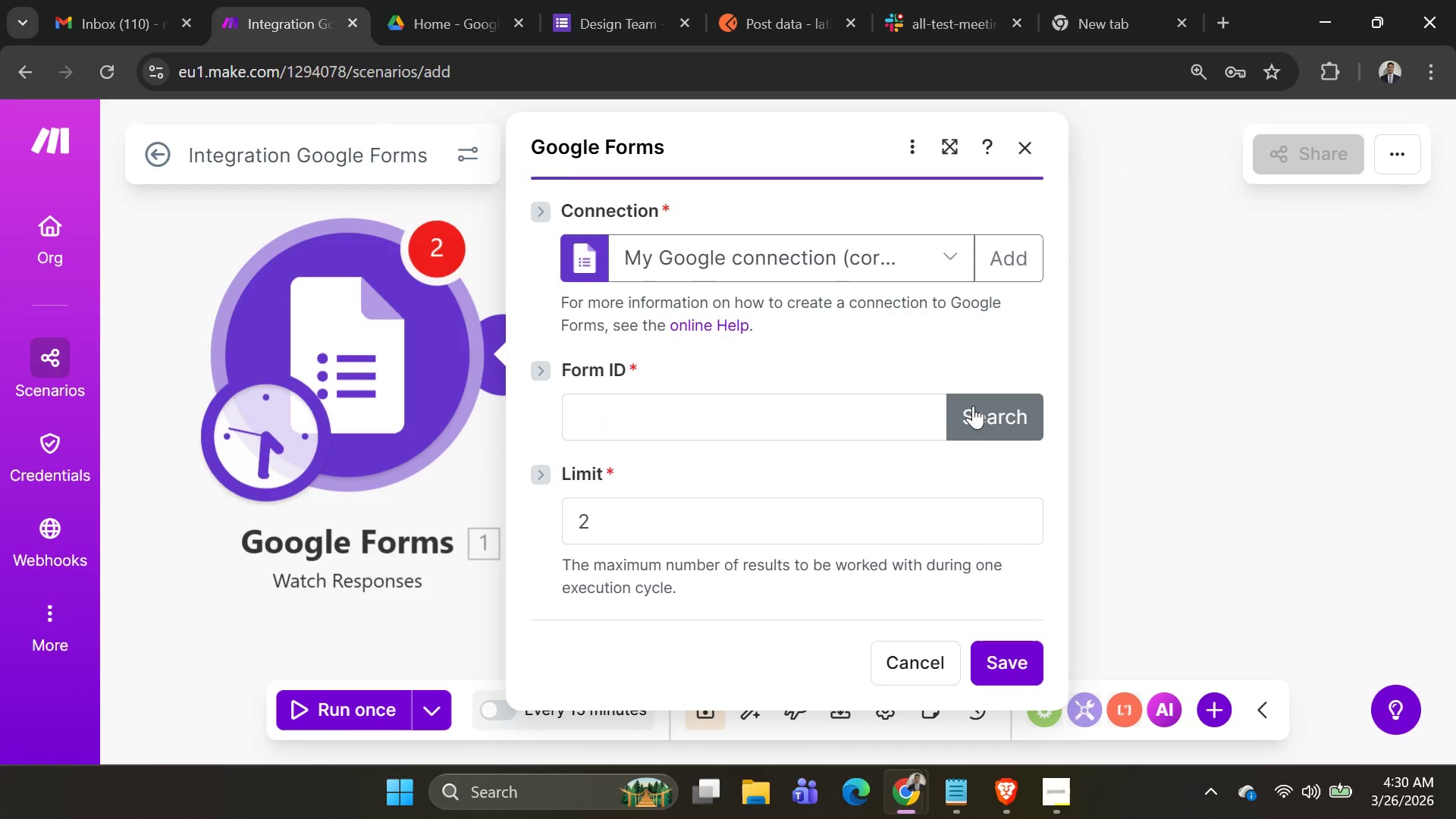 
left_click([974, 406])
 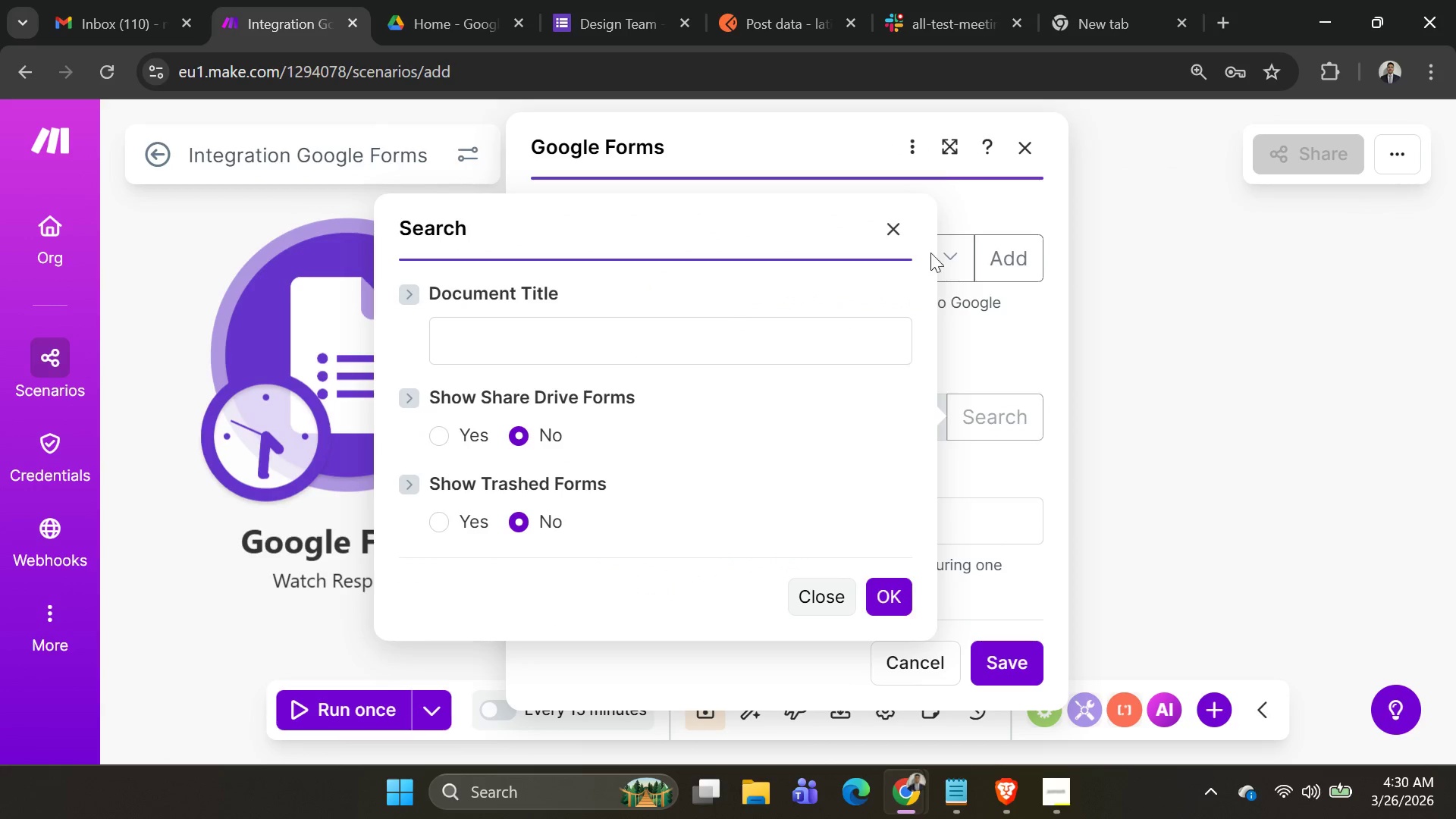 
left_click([905, 228])
 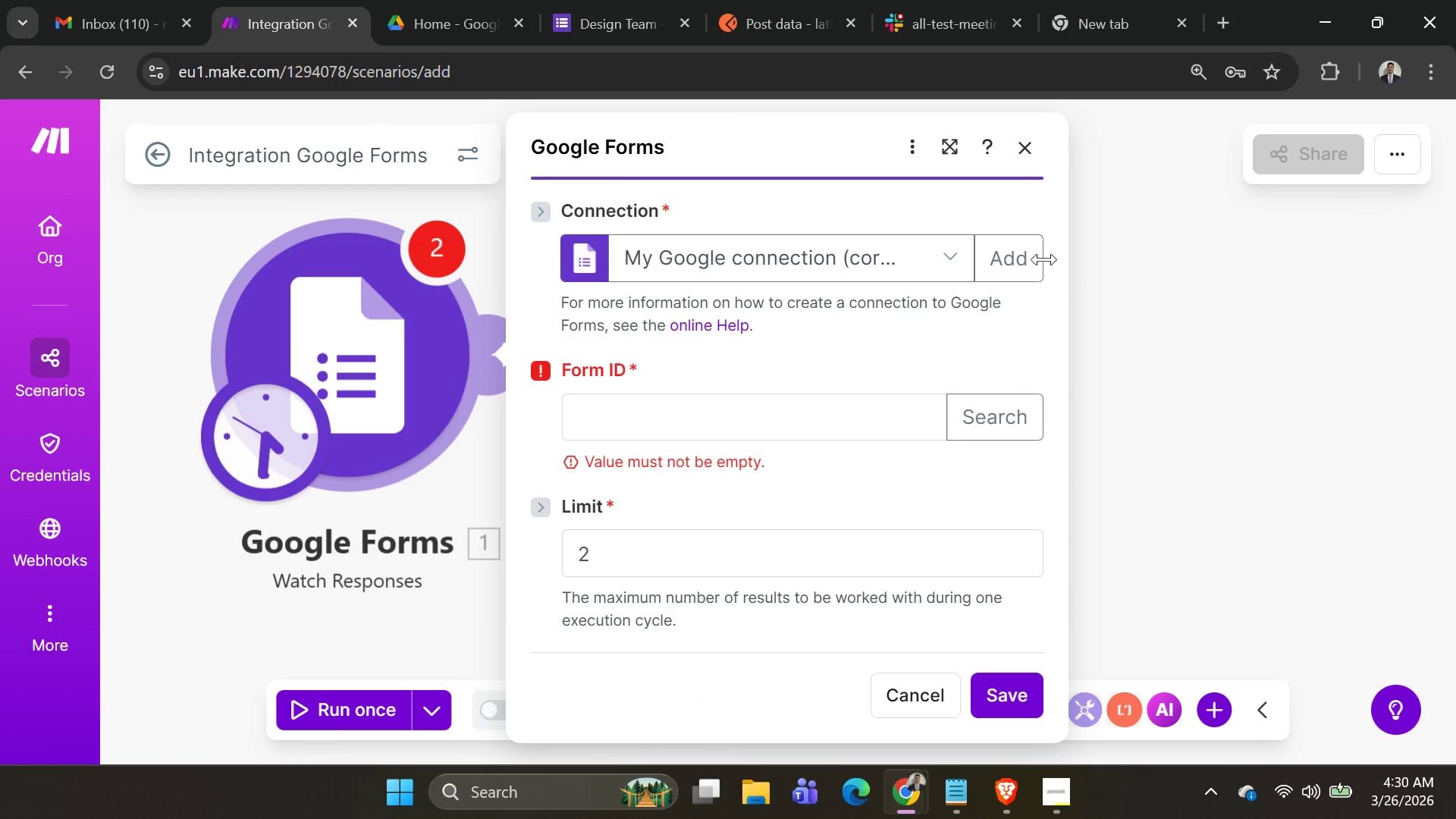 
double_click([1012, 261])
 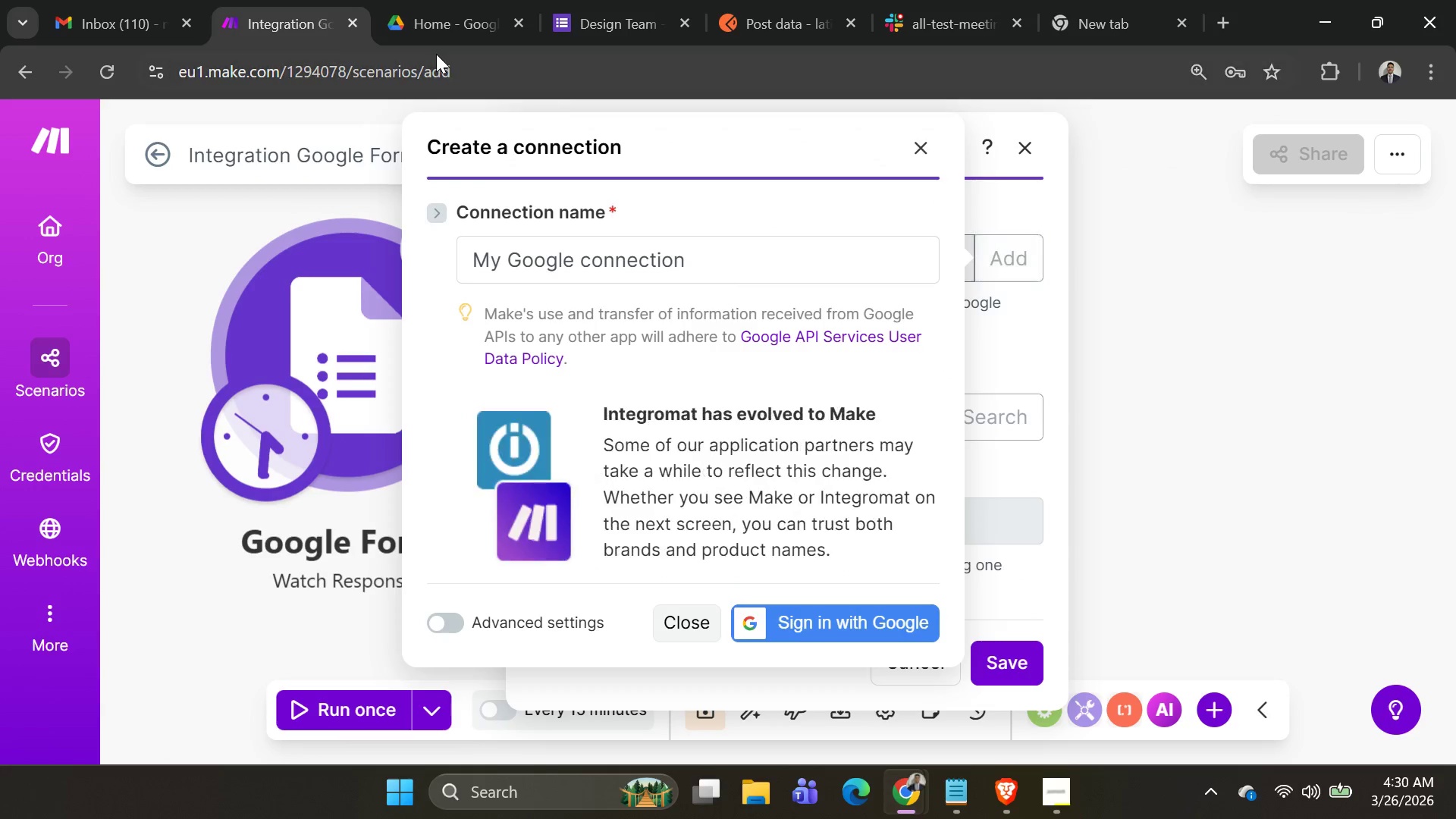 
left_click([431, 11])
 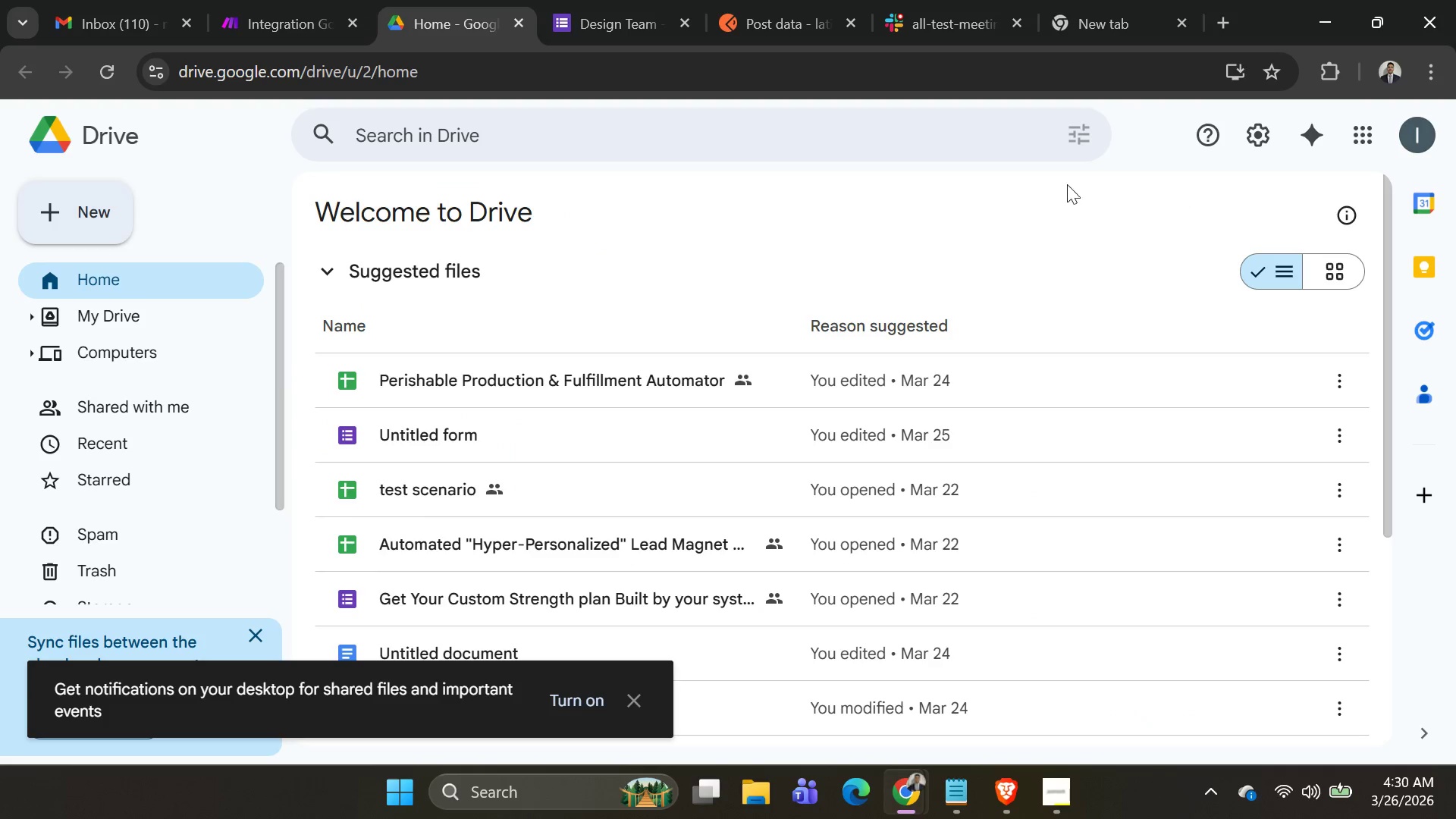 
key(Alt+AltLeft)
 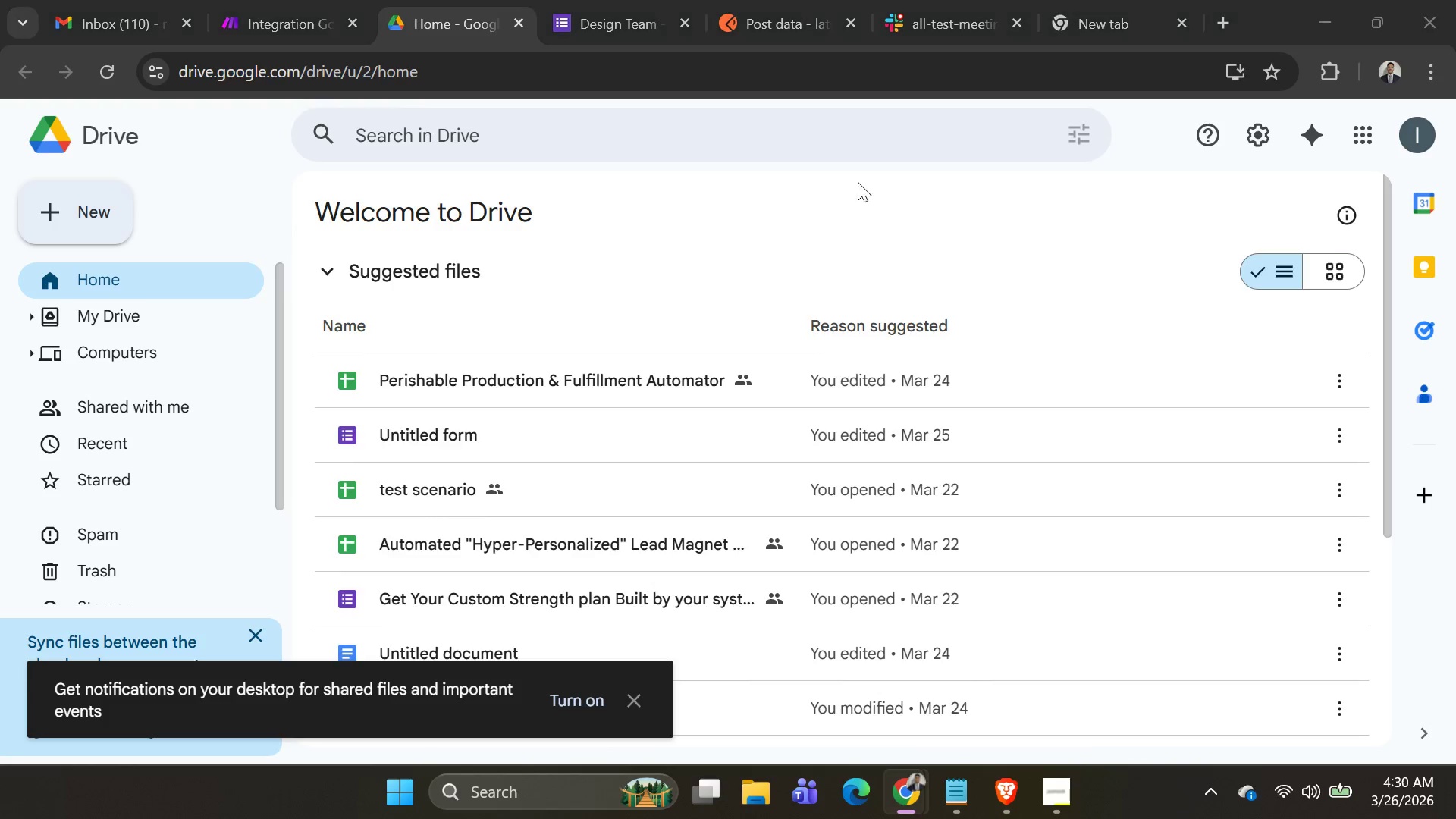 
key(Alt+Tab)